 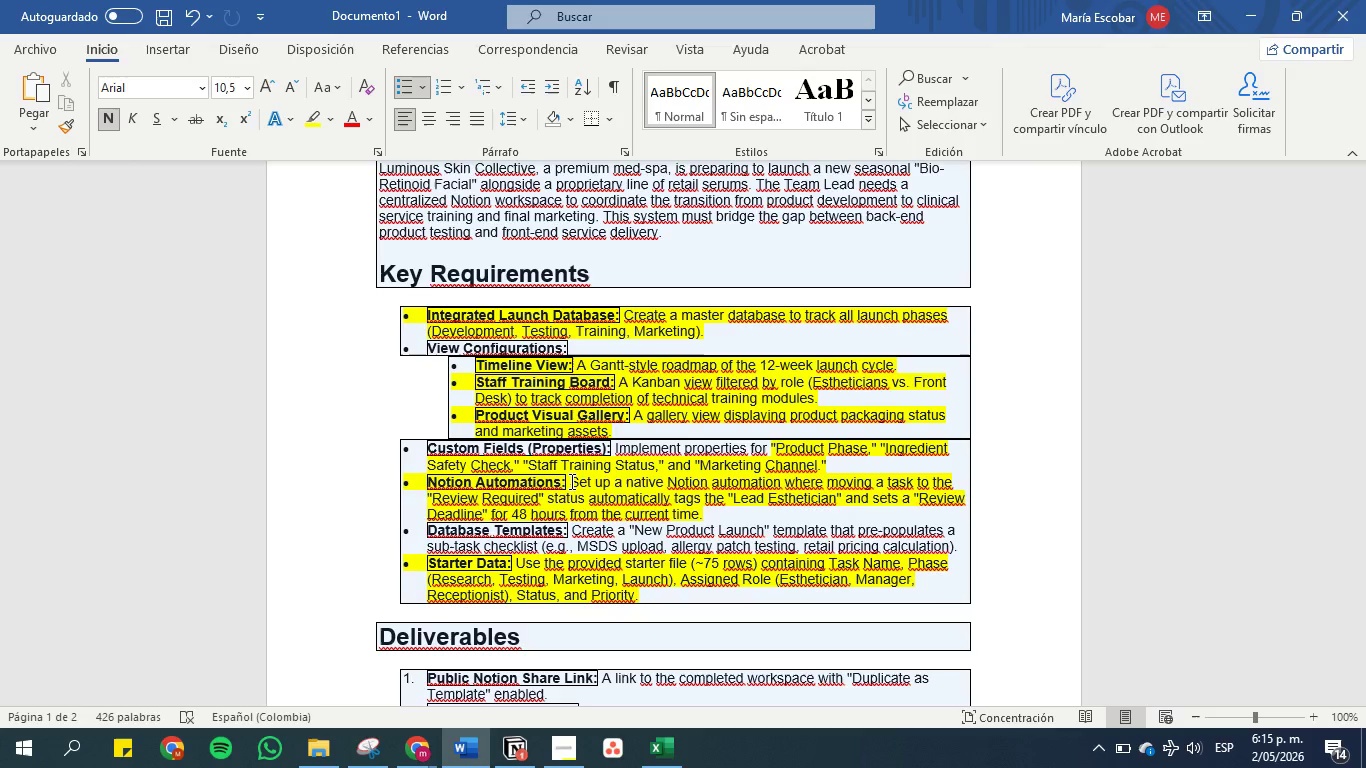 
left_click([1242, 9])
 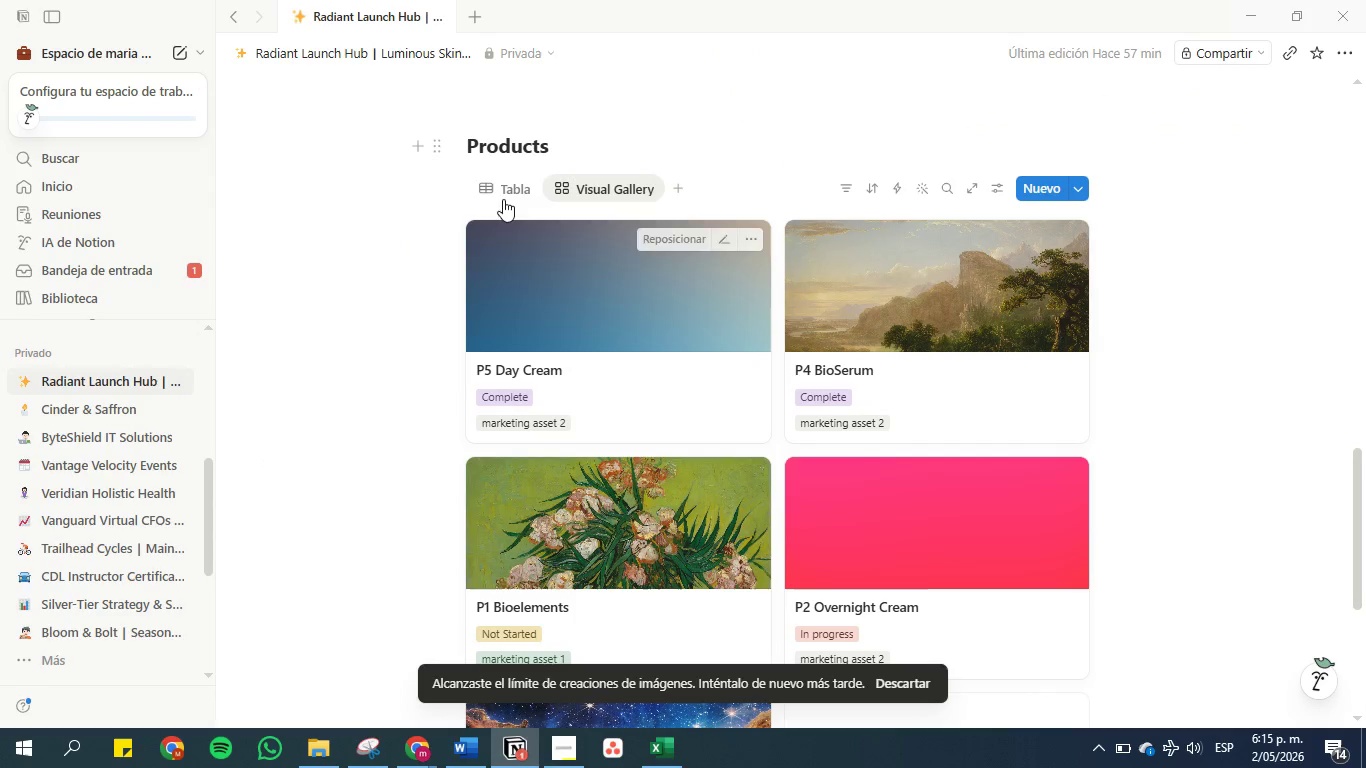 
left_click([505, 188])
 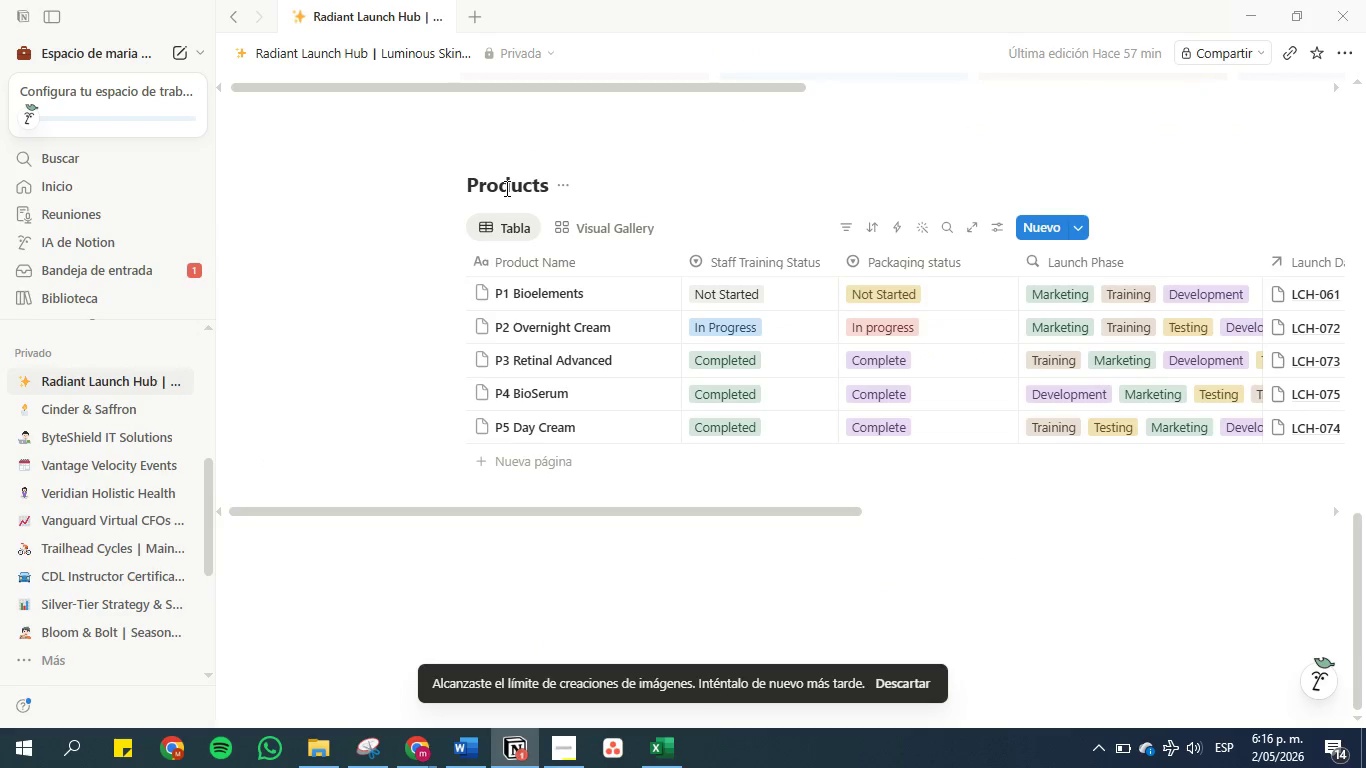 
right_click([505, 229])
 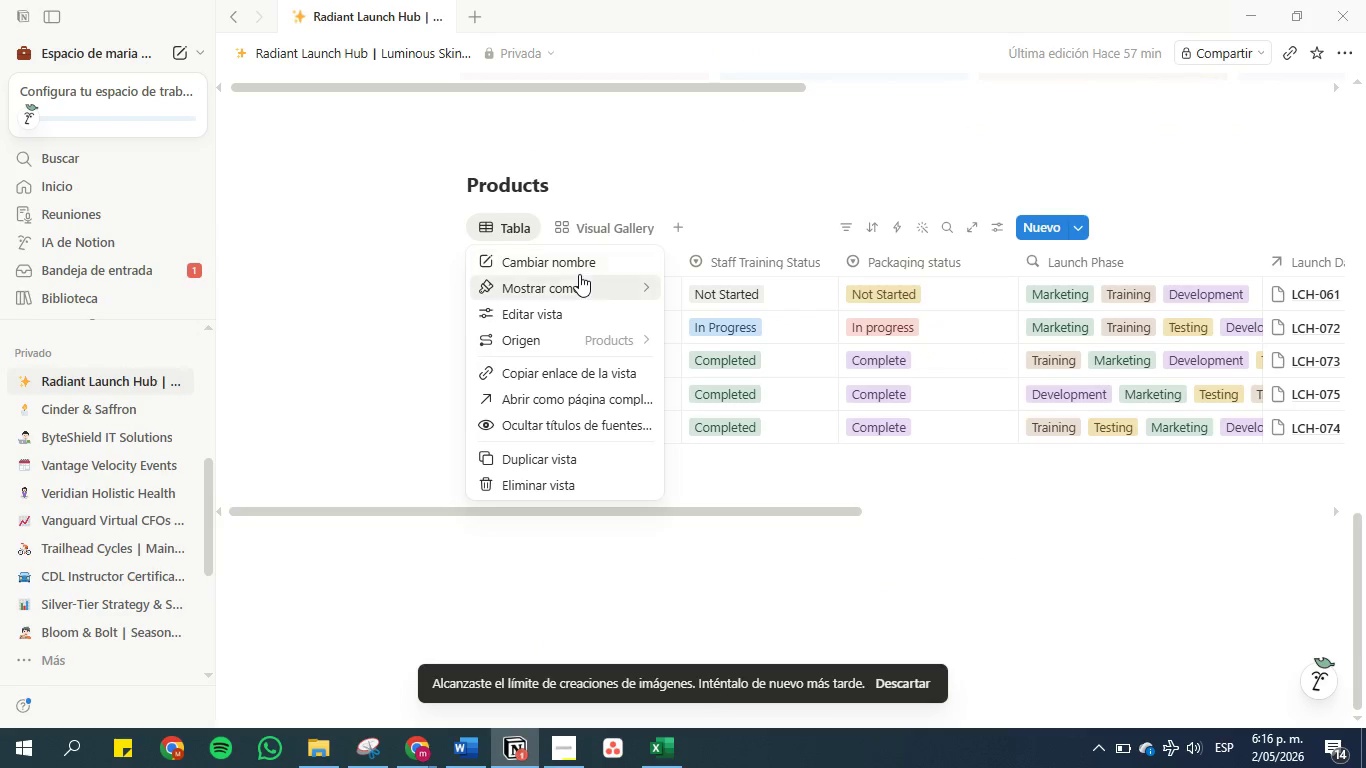 
left_click([579, 270])
 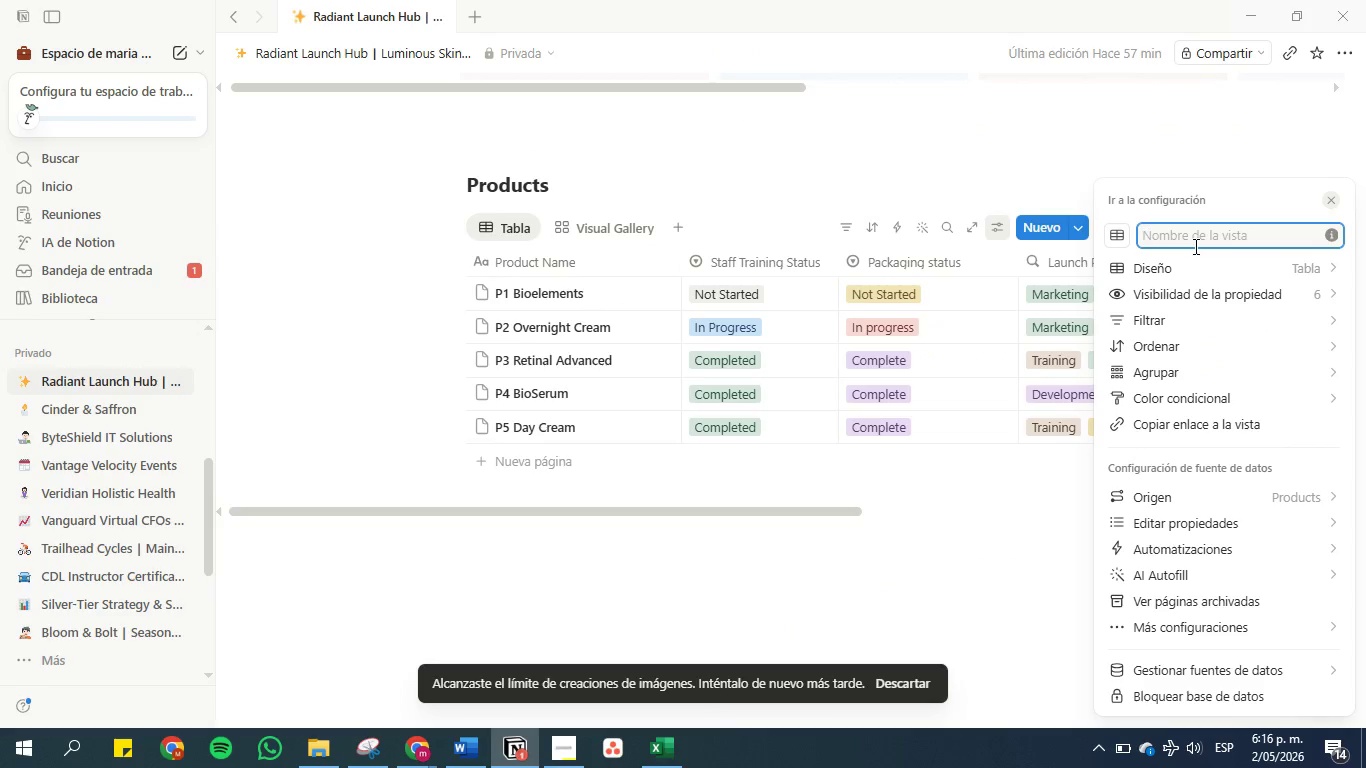 
type(Main)
 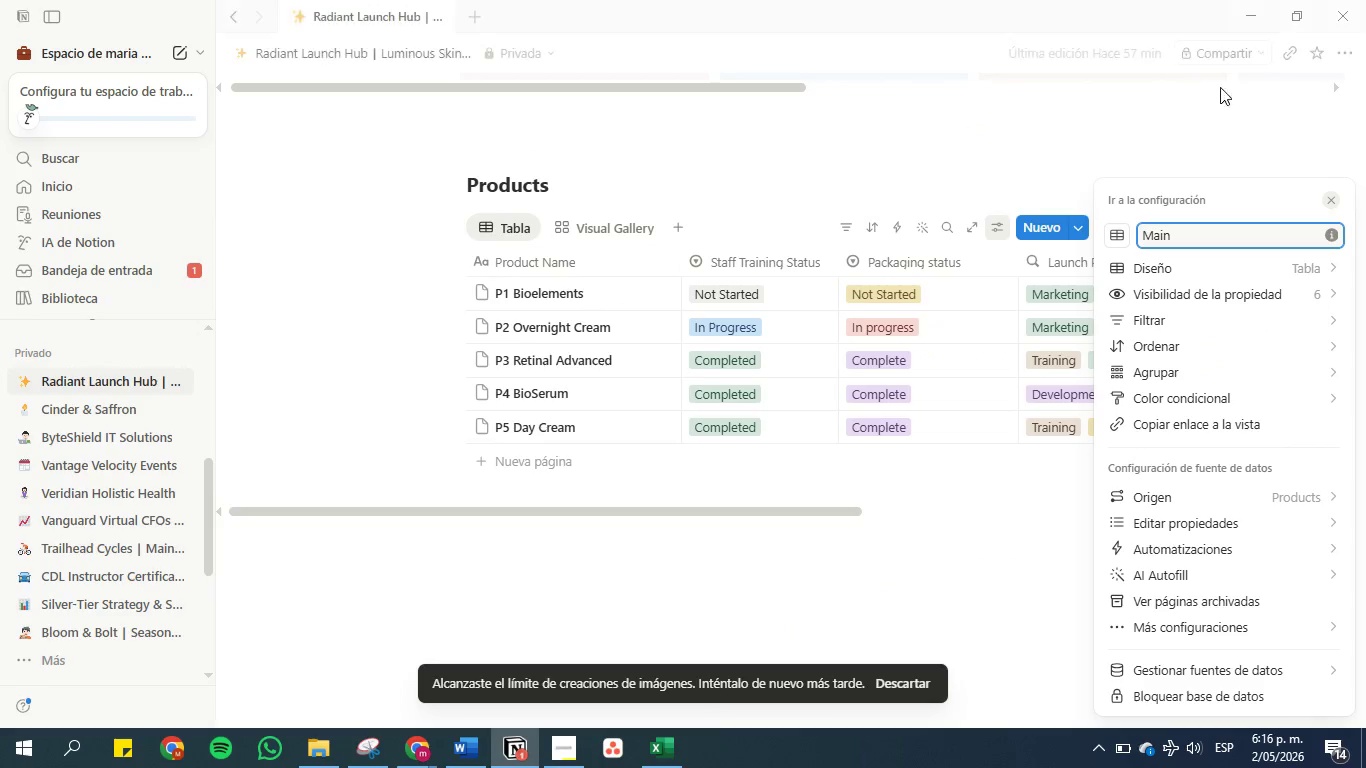 
left_click([1155, 135])
 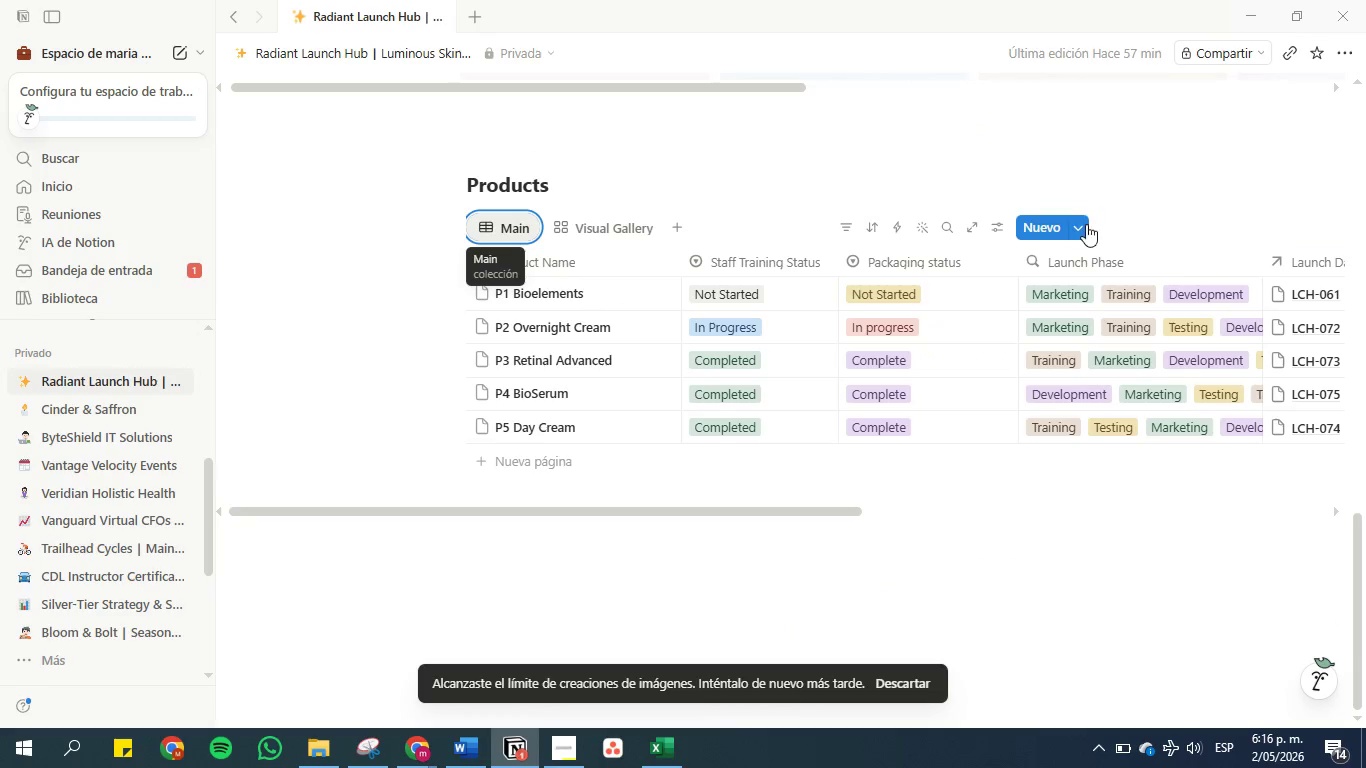 
left_click([1079, 226])
 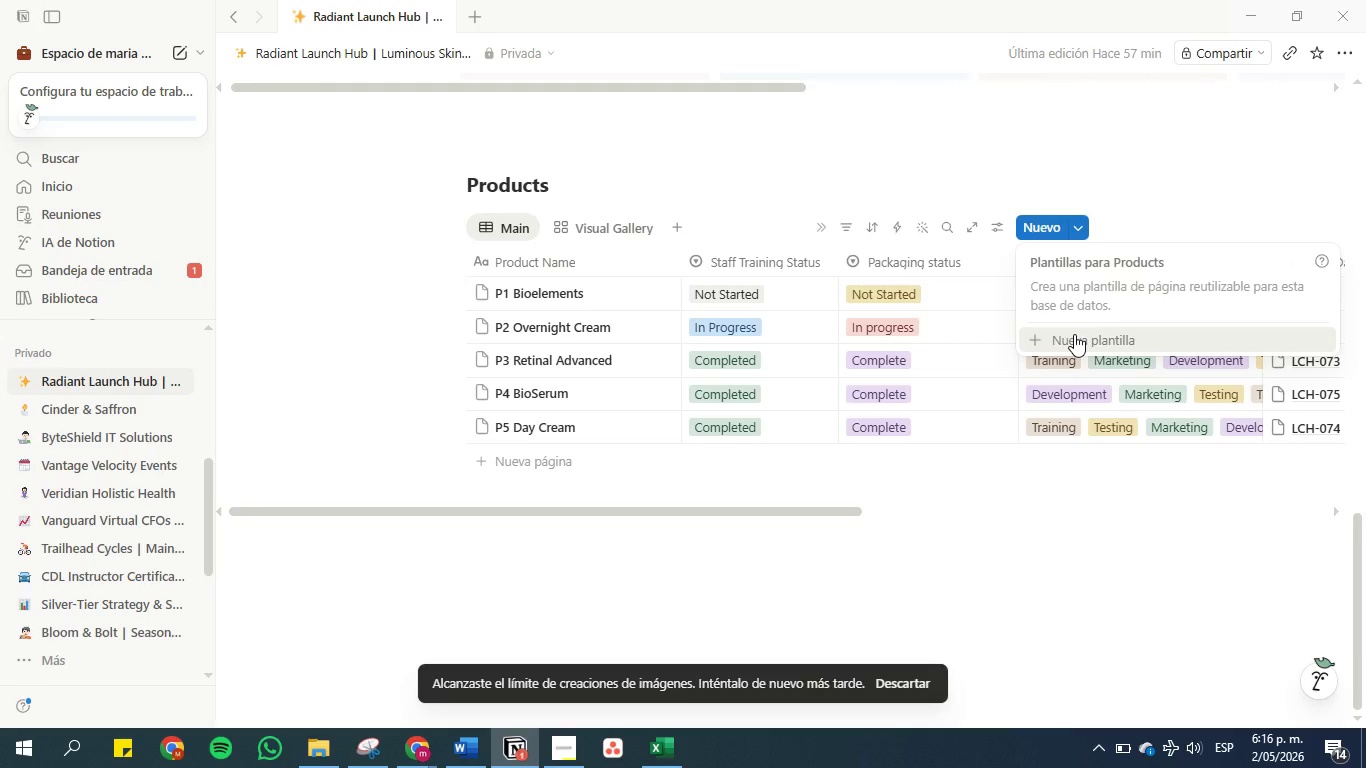 
left_click([1074, 334])
 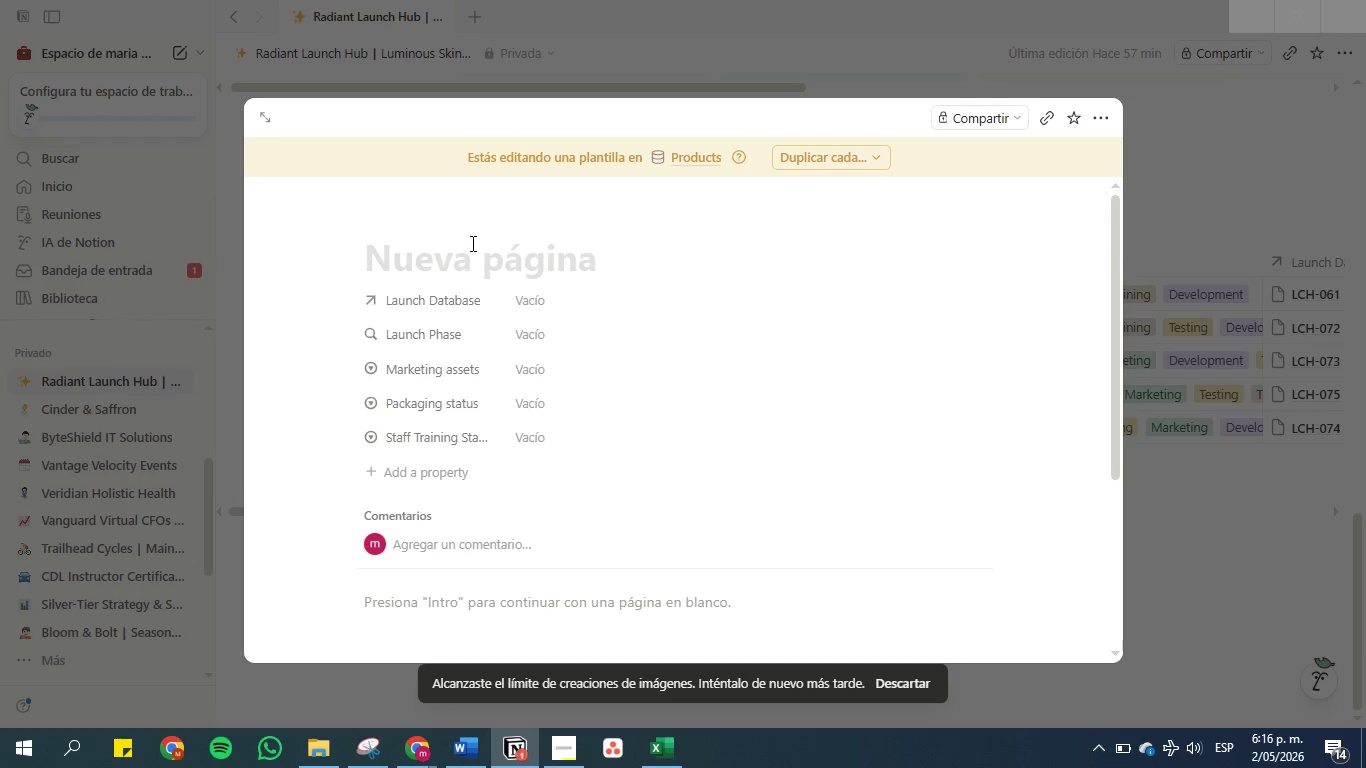 
type(Nw Produnt)
key(Backspace)
key(Backspace)
key(Backspace)
type(uct a)
key(Backspace)
type(Launch )
 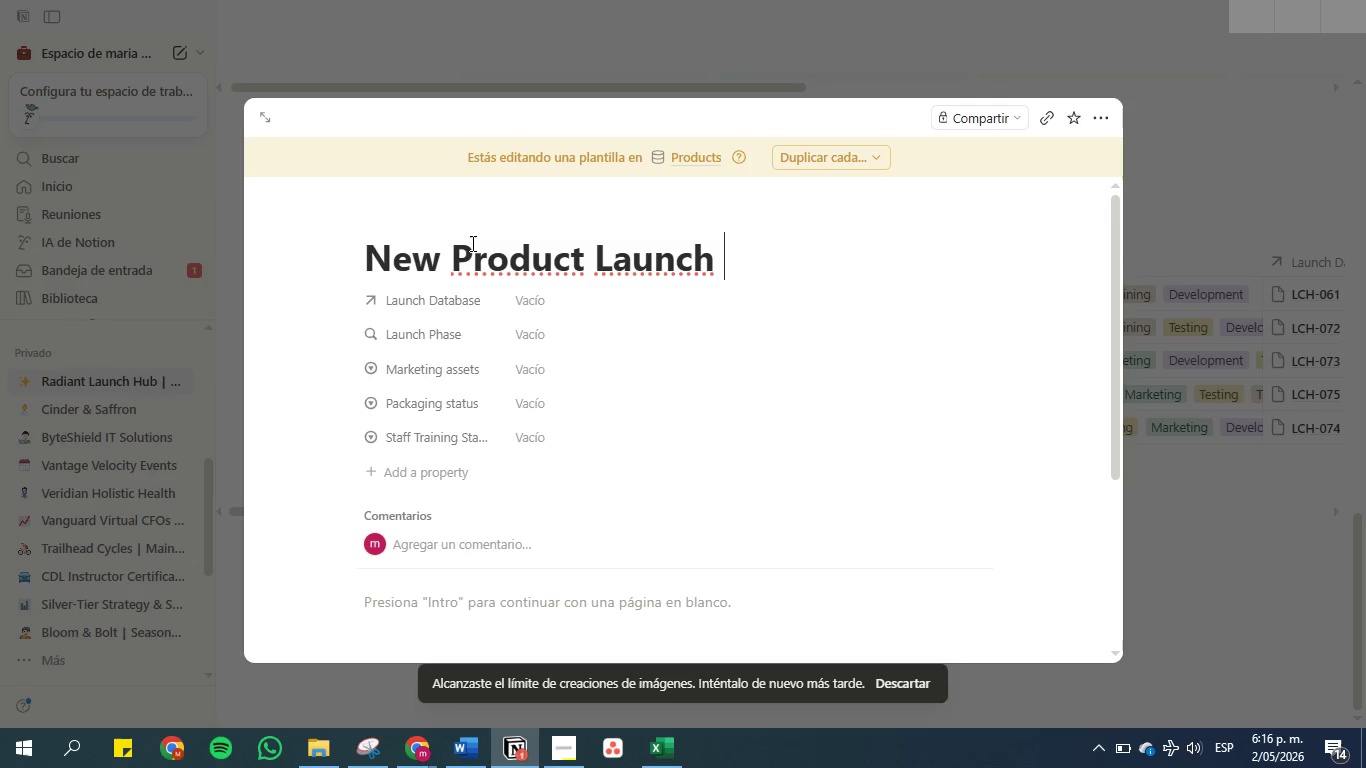 
hold_key(key=E, duration=0.36)
 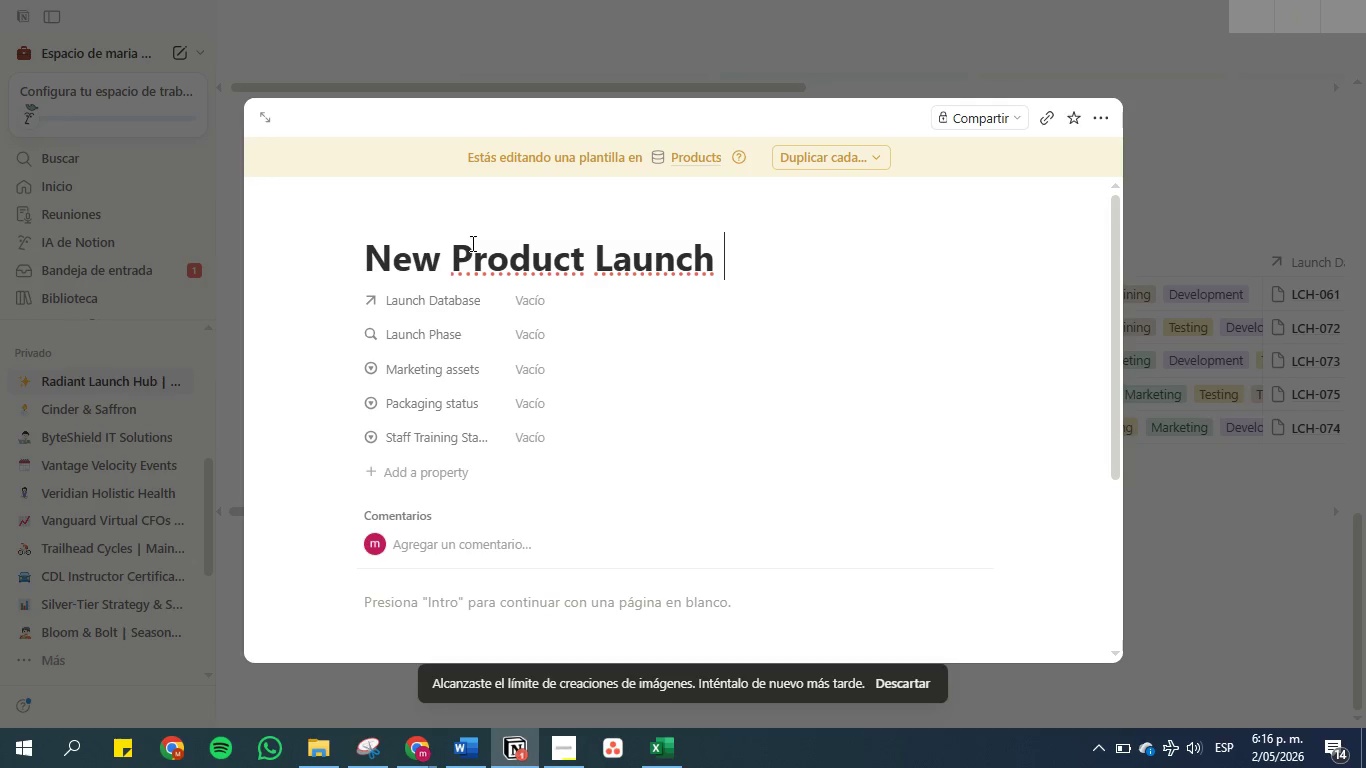 
wait(5.44)
 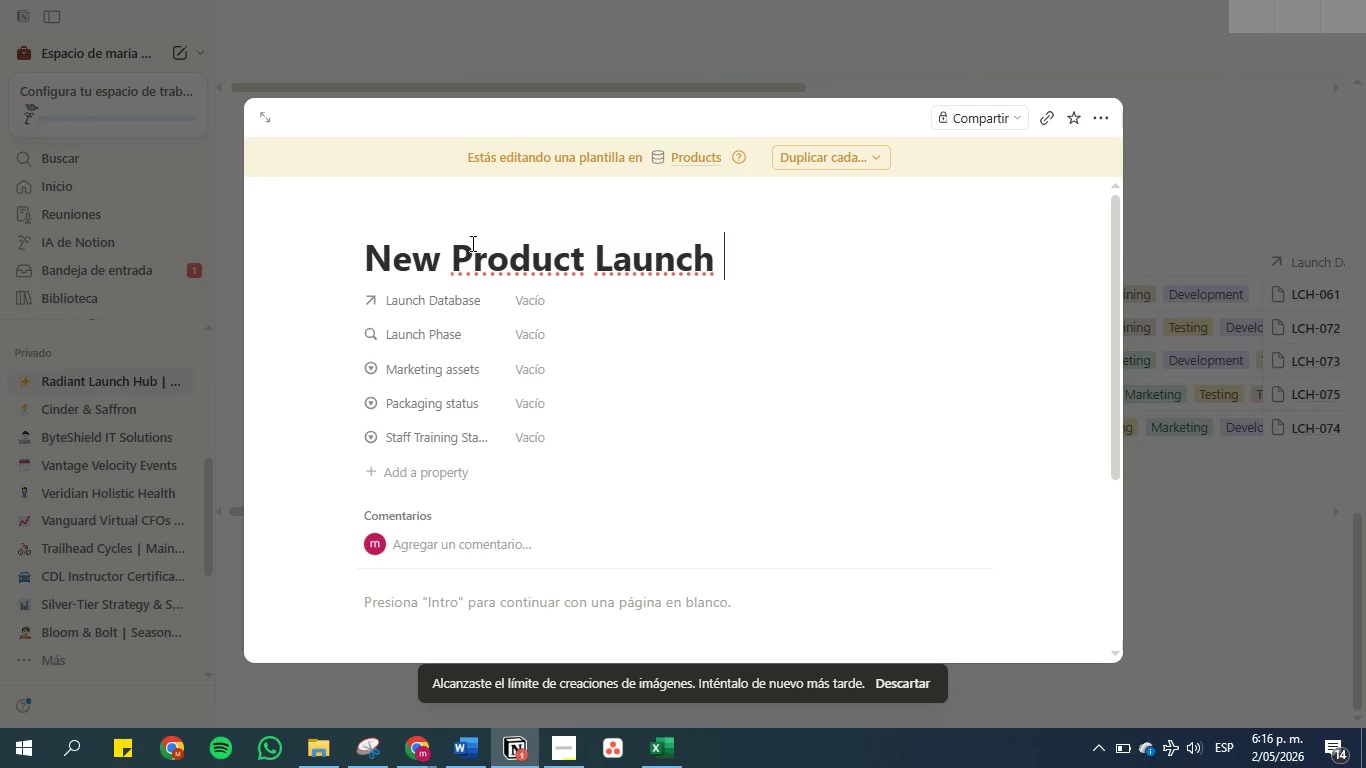 
left_click([473, 749])
 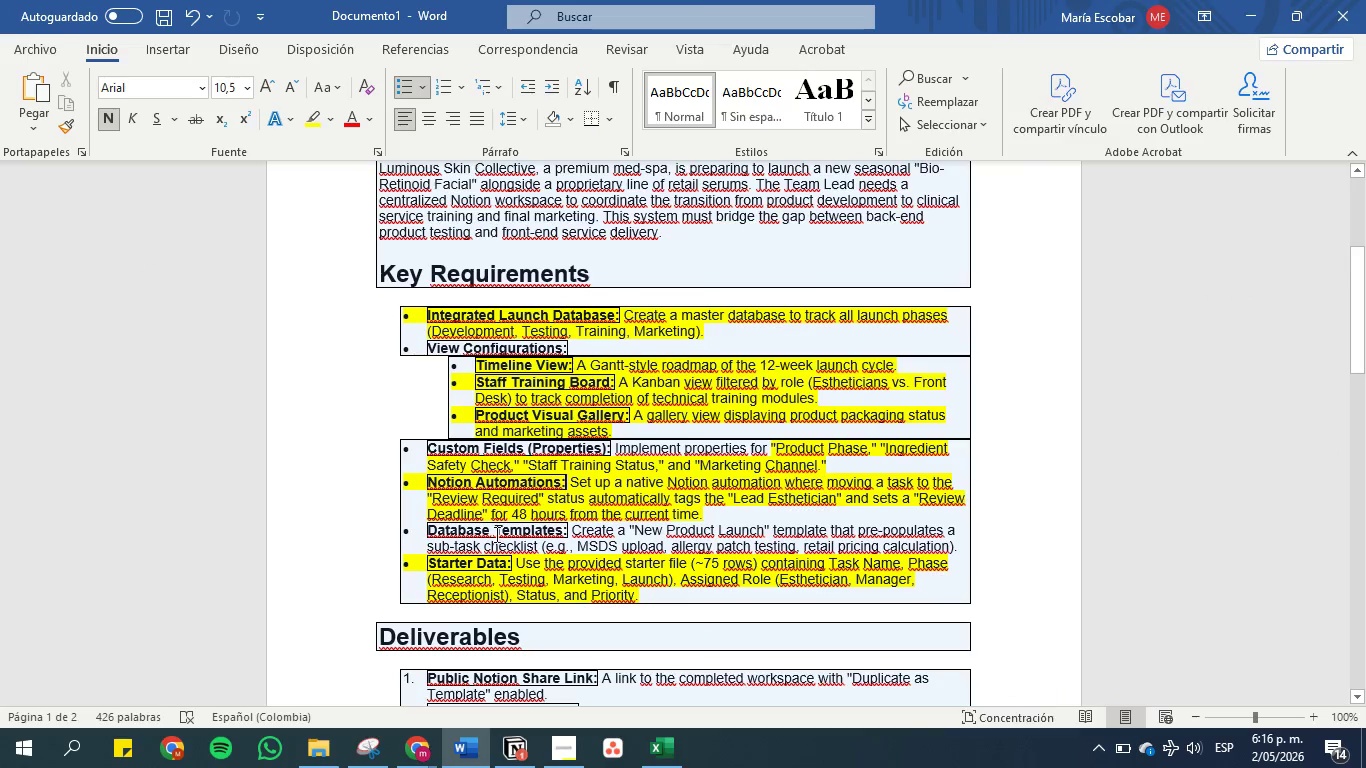 
scroll: coordinate [480, 494], scroll_direction: down, amount: 1.0
 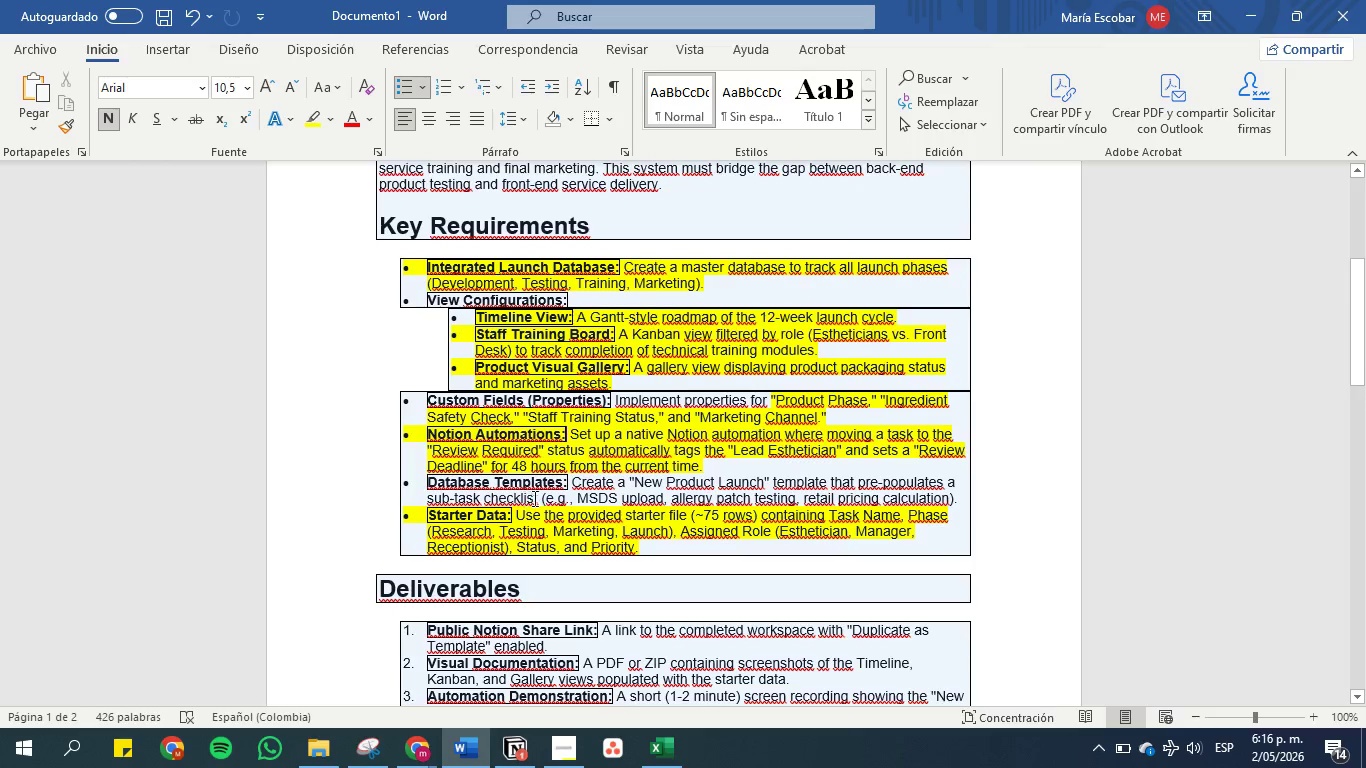 
wait(6.02)
 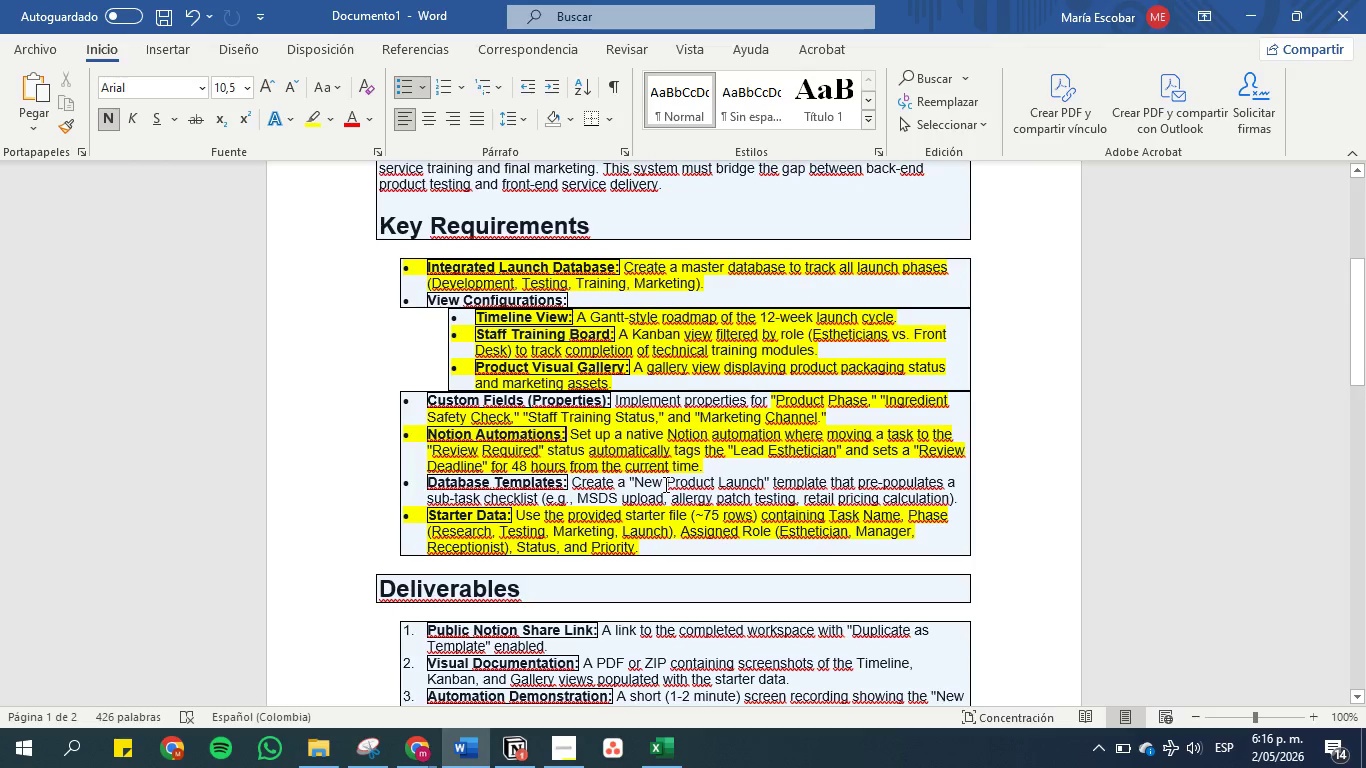 
left_click_drag(start_coordinate=[579, 497], to_coordinate=[948, 502])
 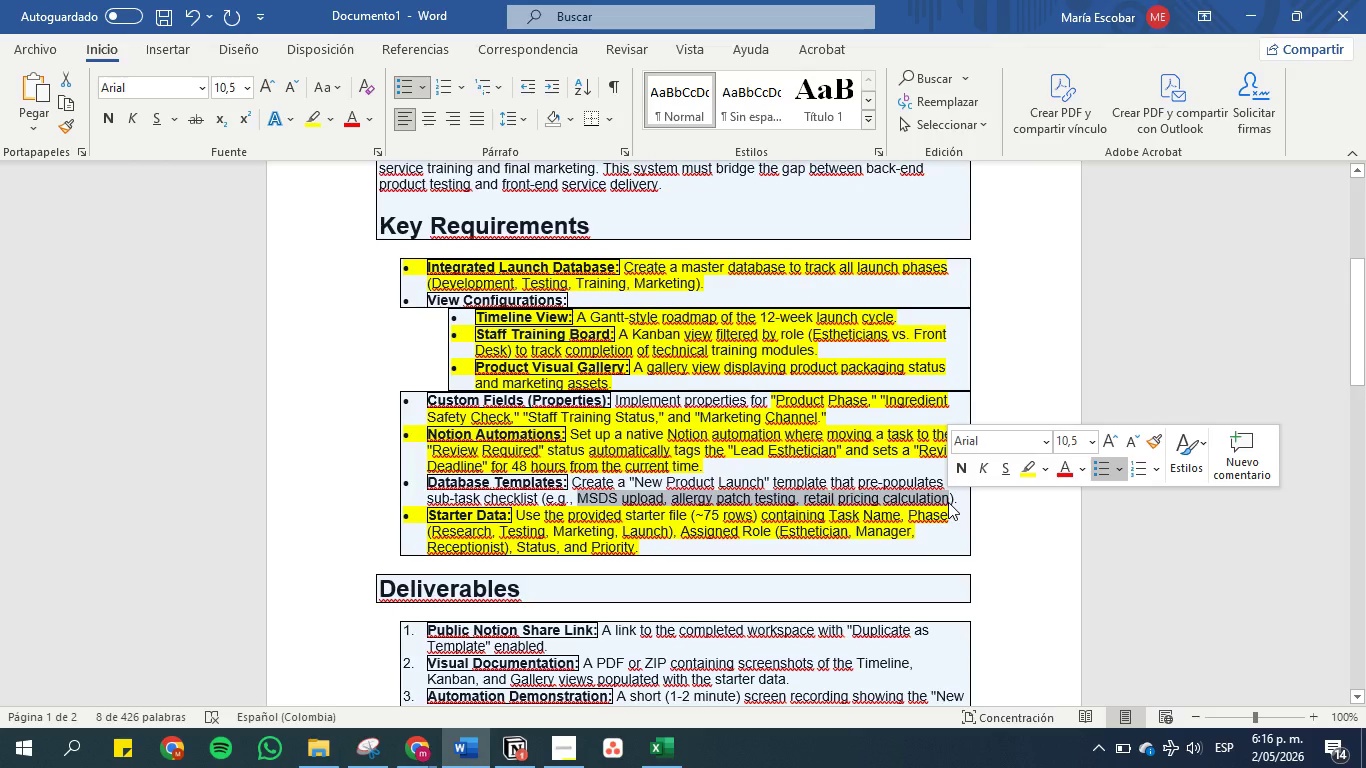 
key(Control+C)
 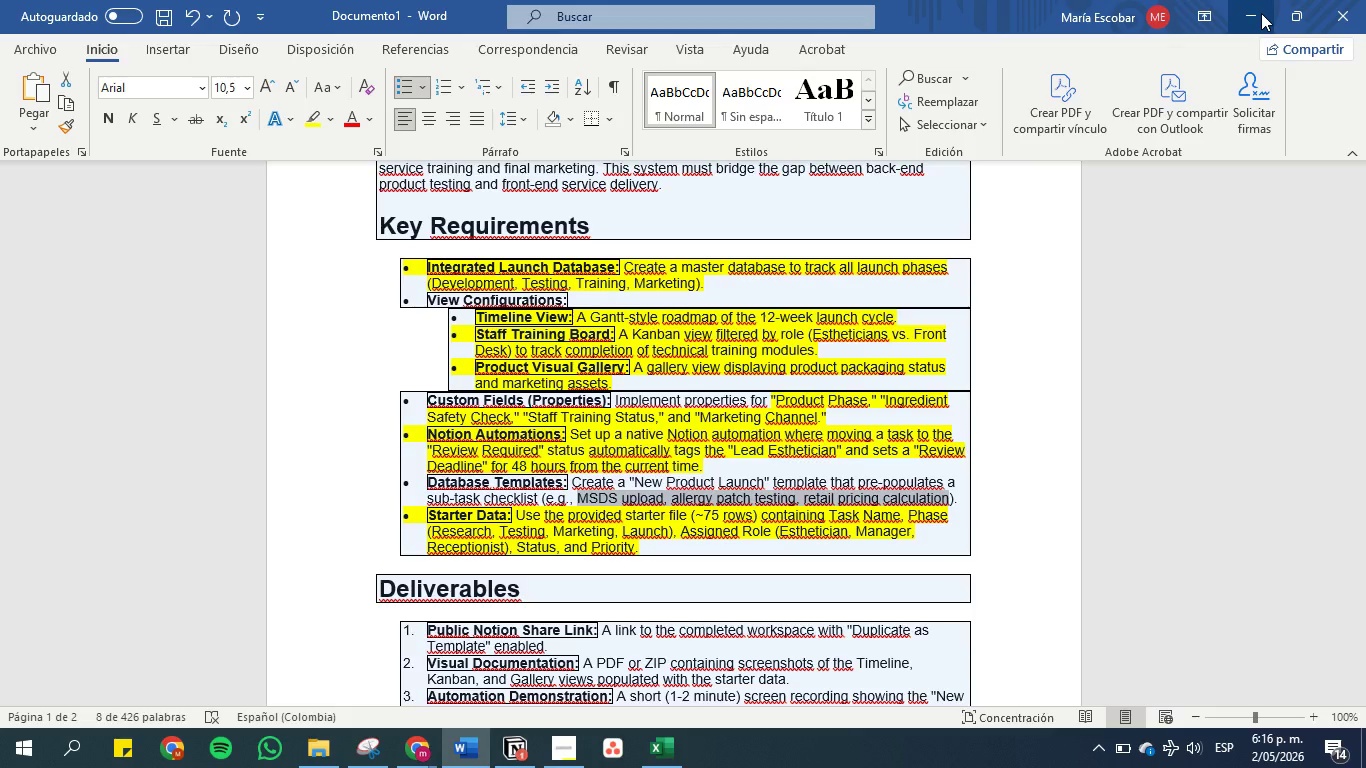 
left_click([1261, 13])
 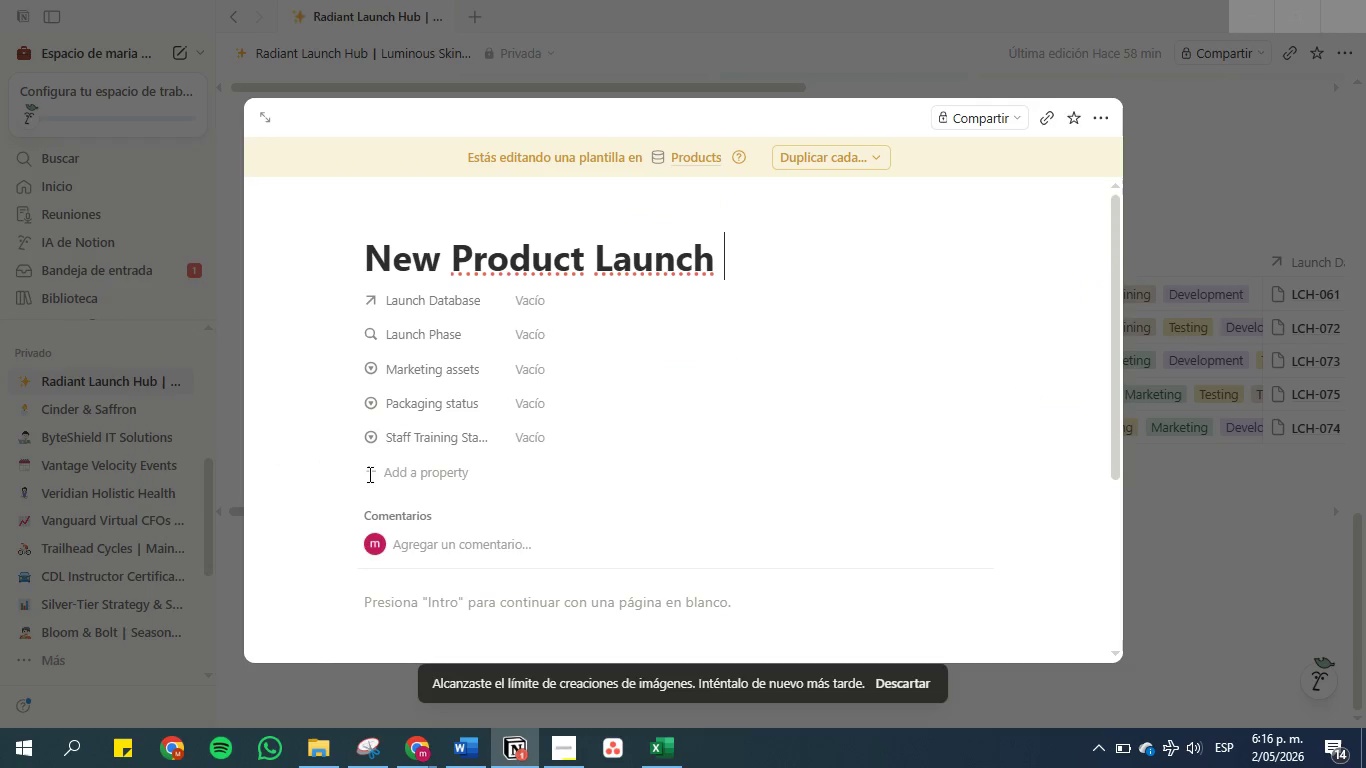 
left_click([457, 470])
 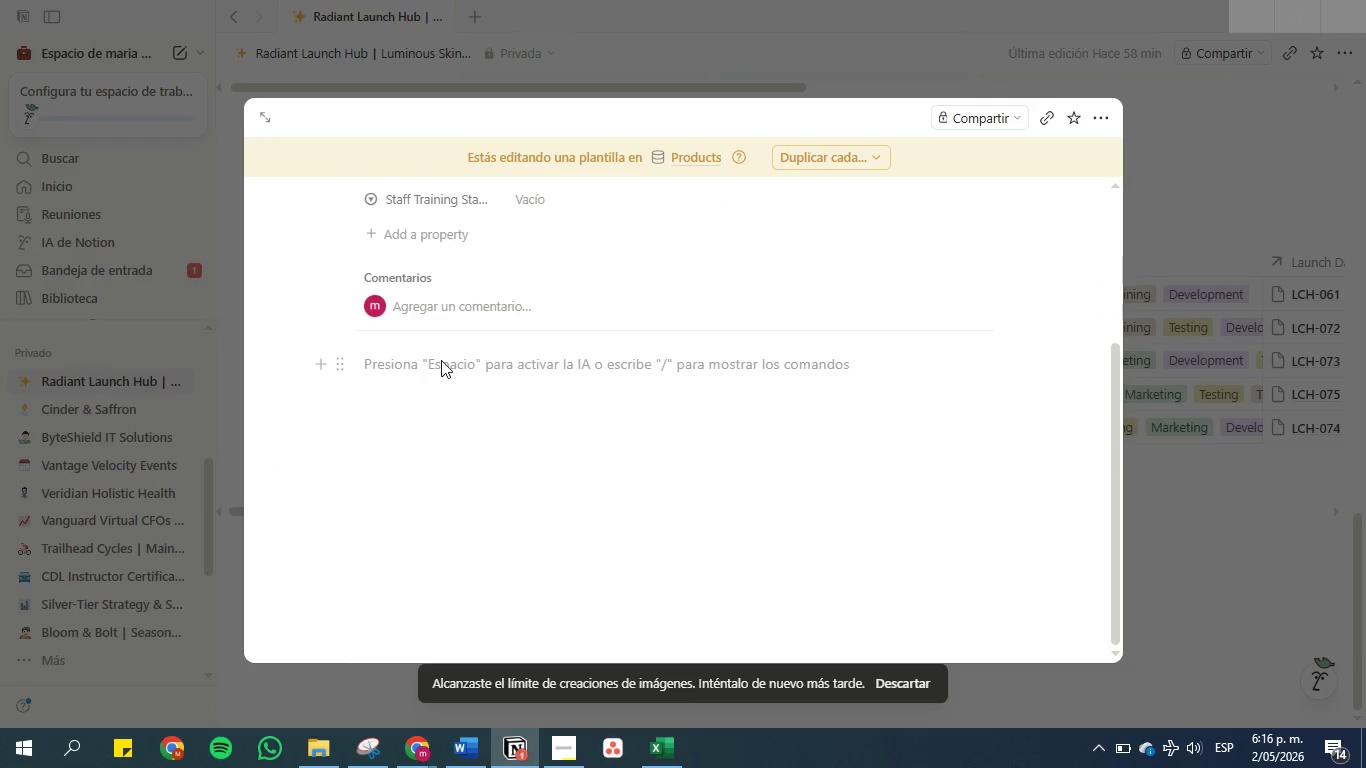 
scroll: coordinate [499, 475], scroll_direction: down, amount: 3.0
 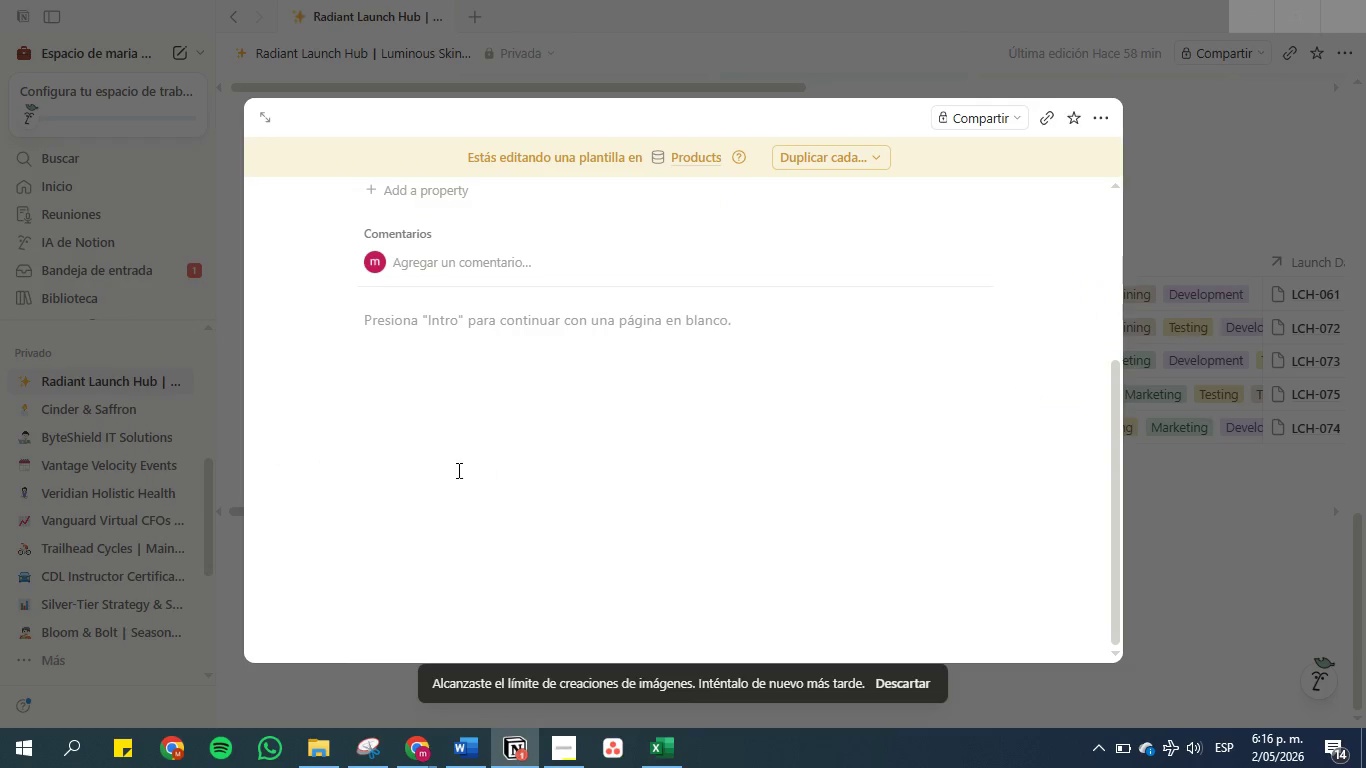 
key(Enter)
 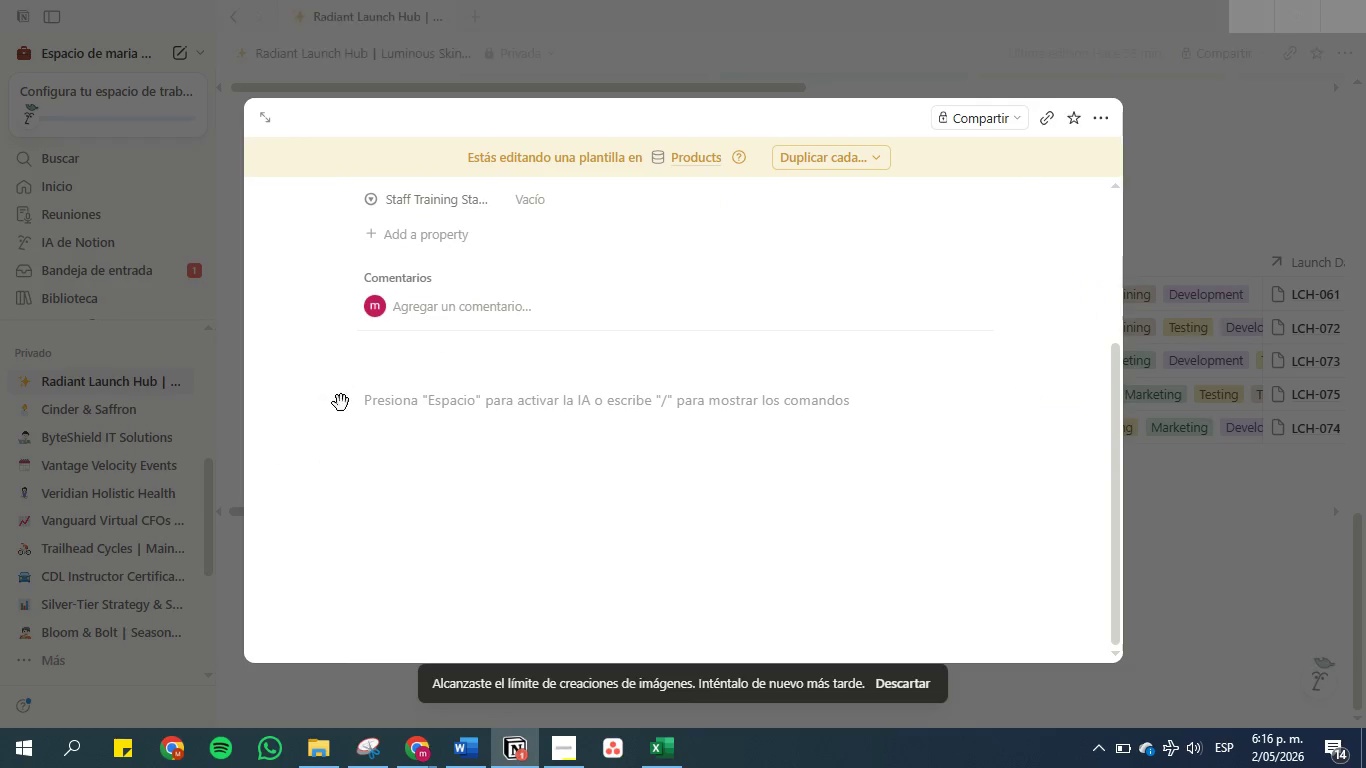 
left_click([341, 408])
 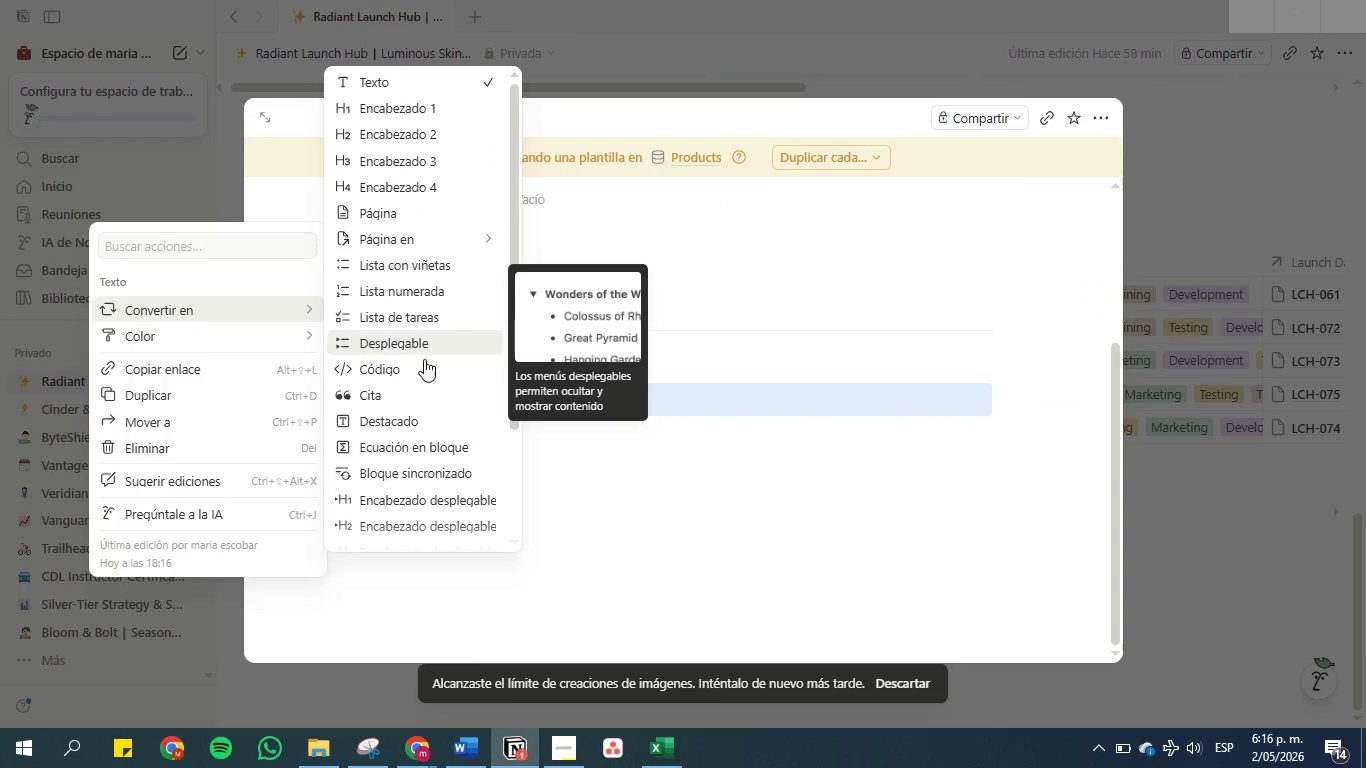 
left_click([398, 322])
 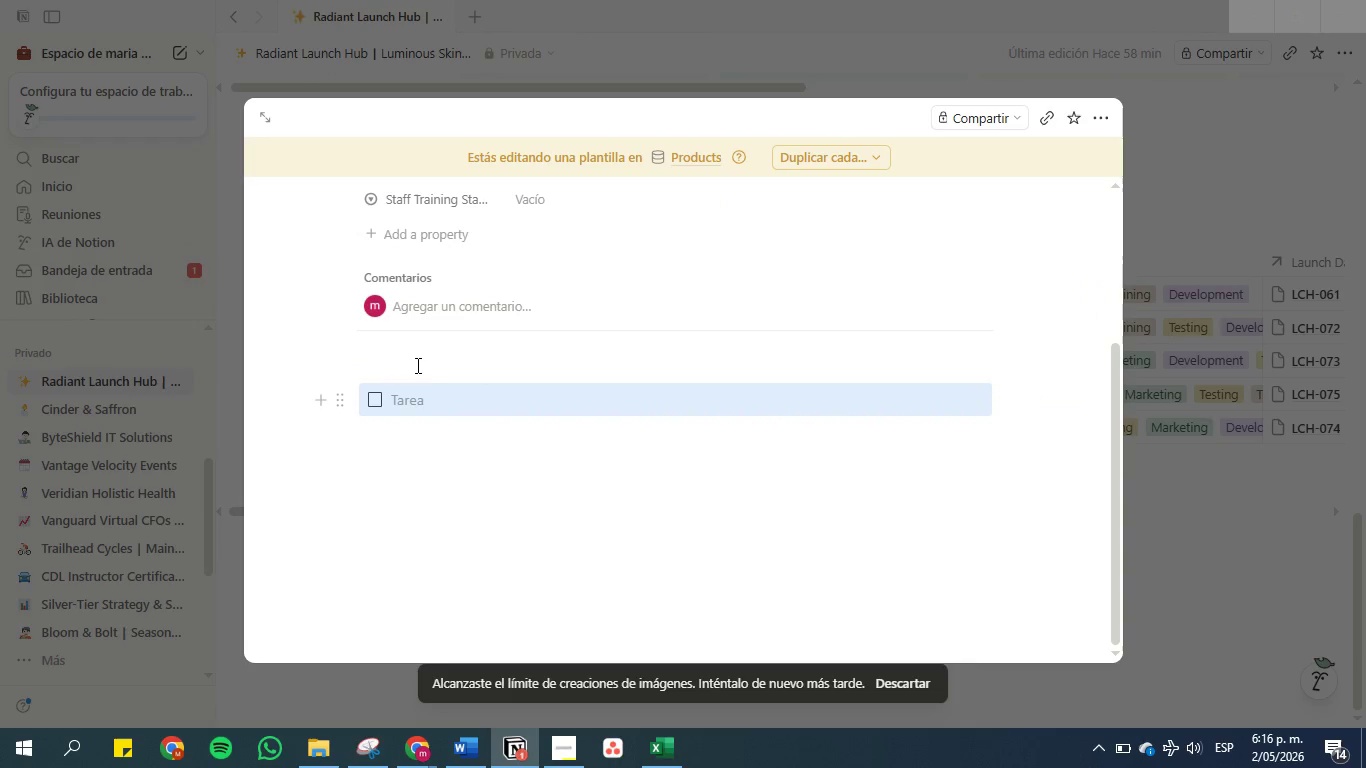 
left_click([417, 360])
 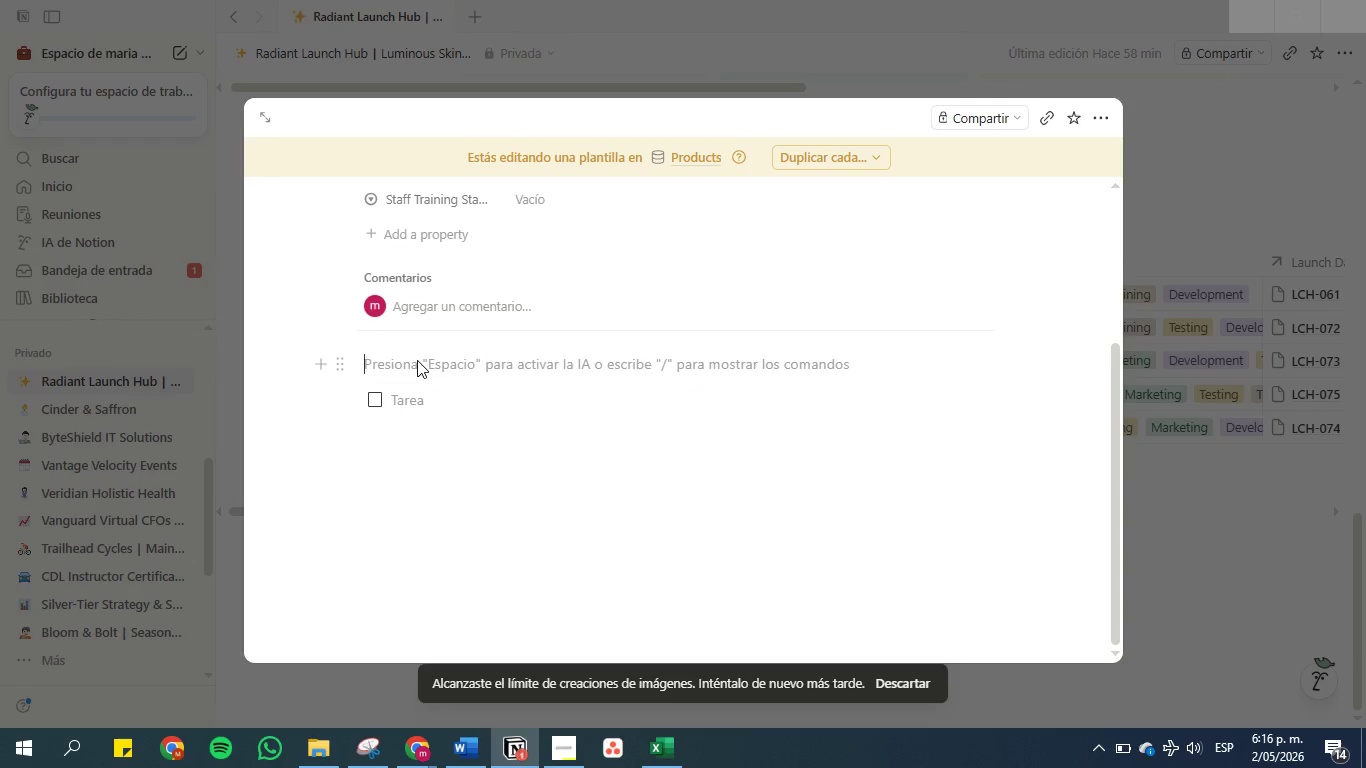 
key(Enter)
 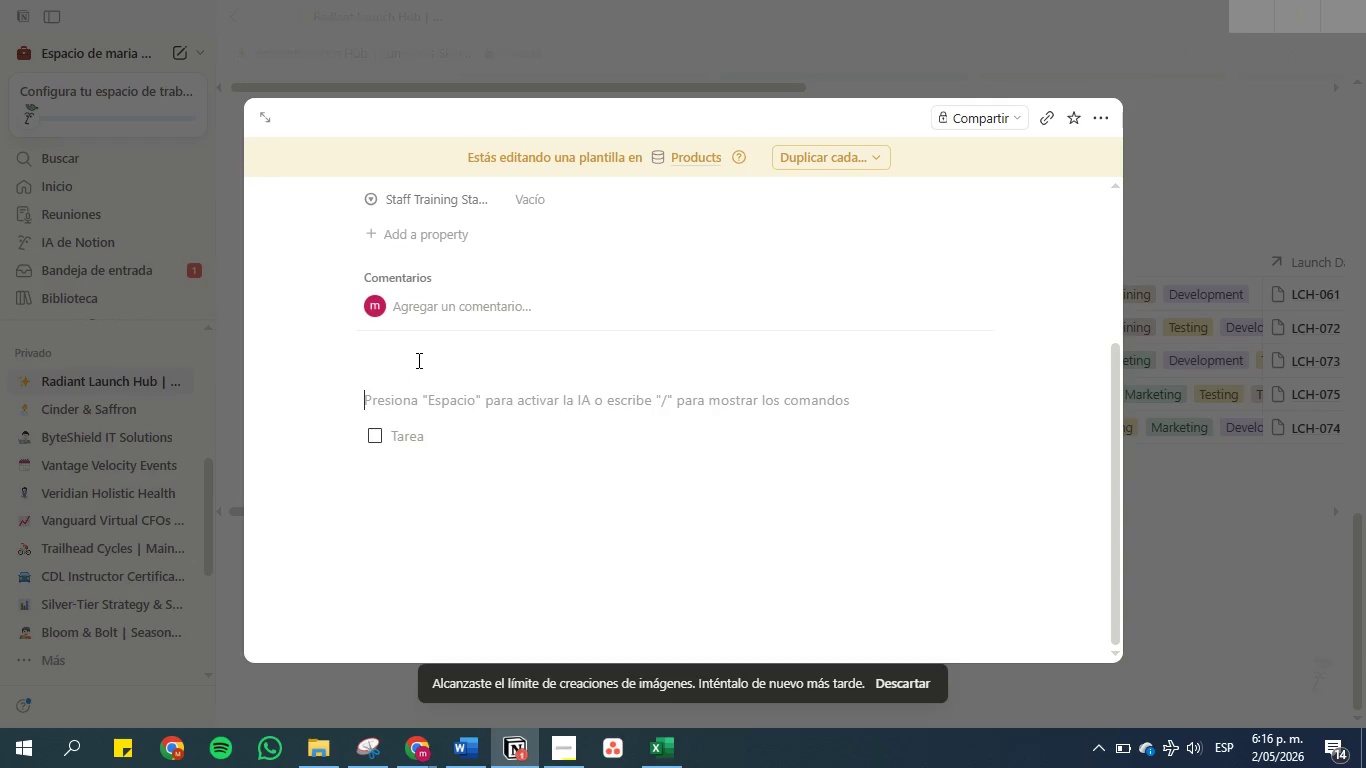 
key(Control+V)
 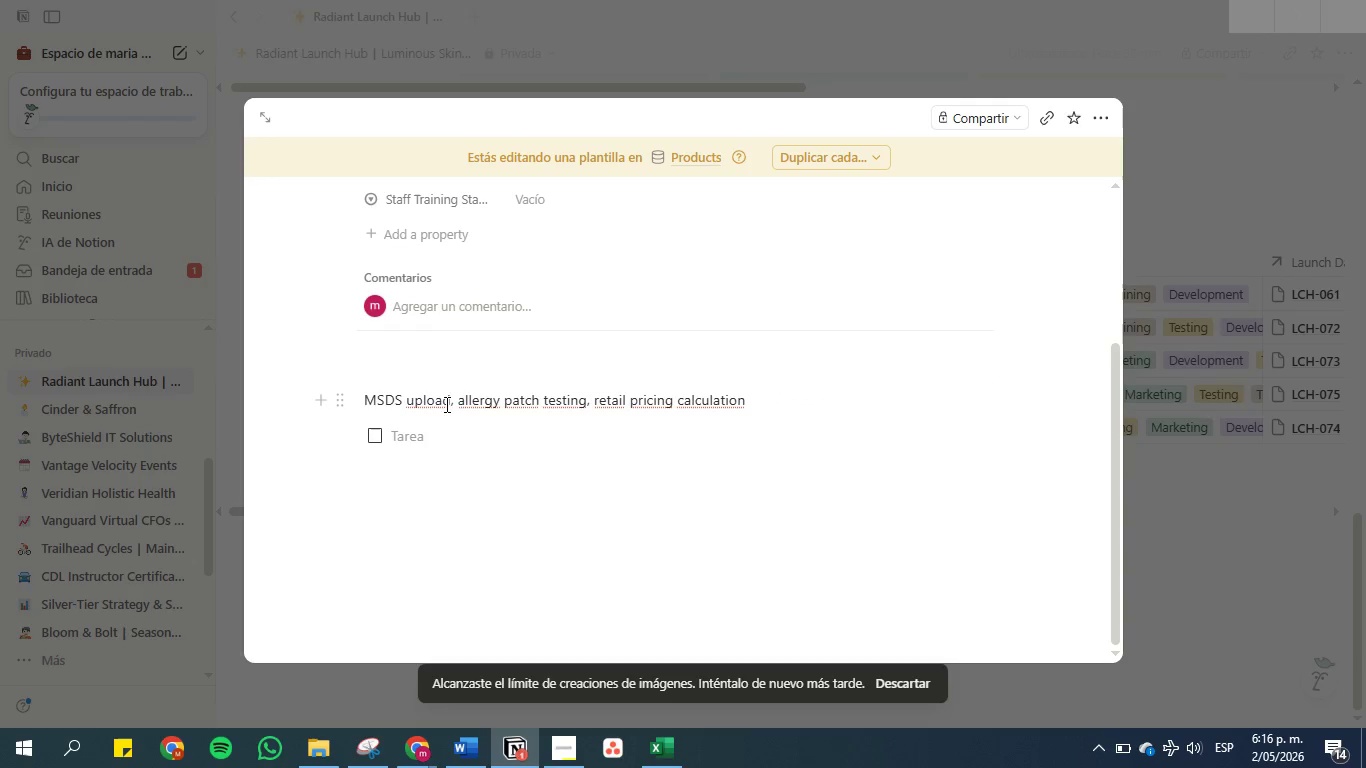 
left_click_drag(start_coordinate=[449, 403], to_coordinate=[360, 403])
 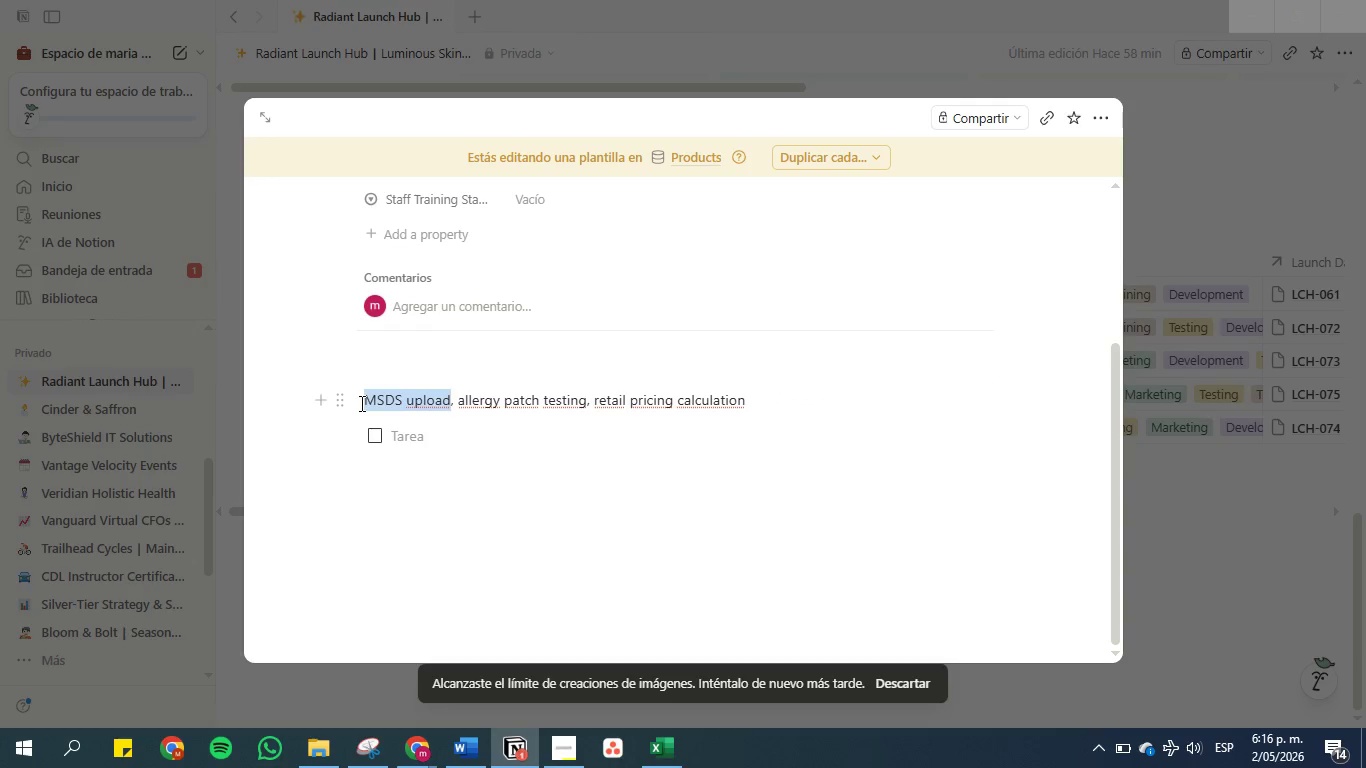 
key(Control+C)
 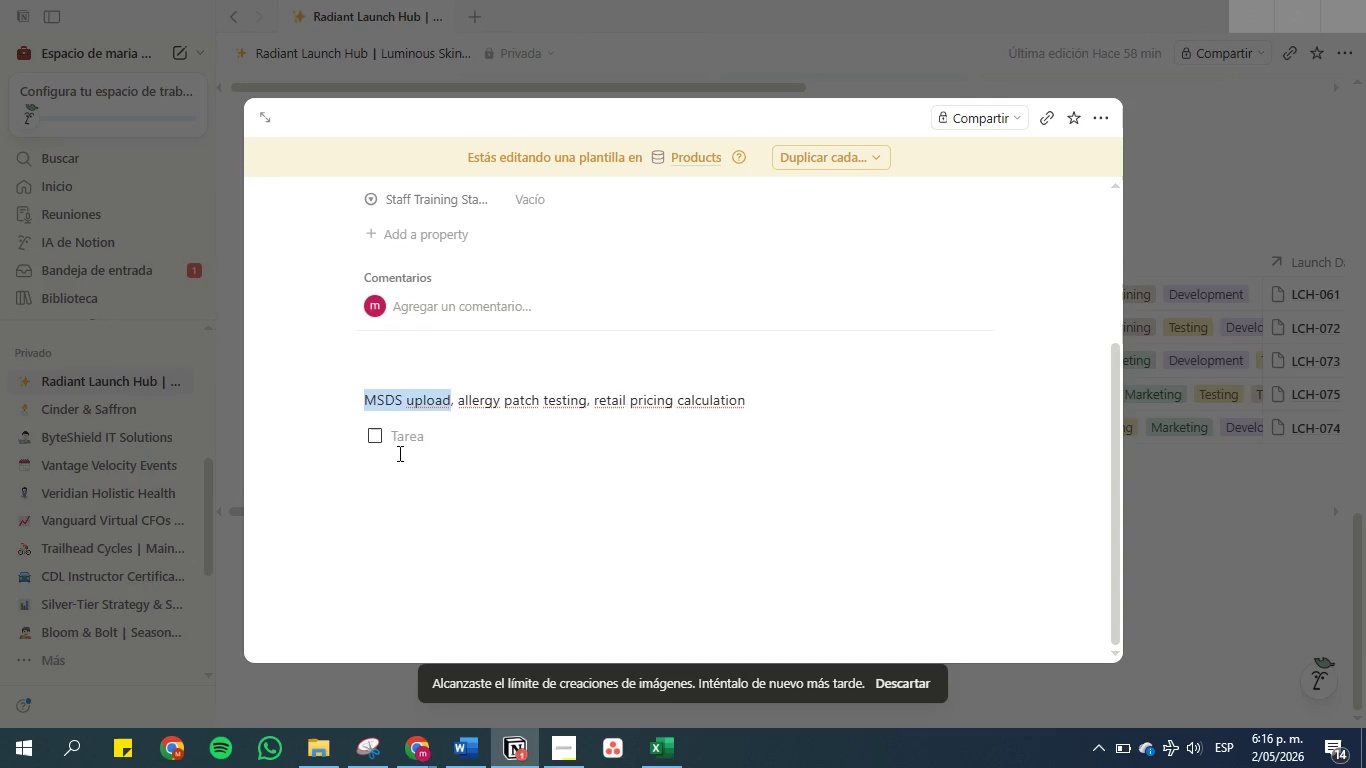 
left_click([403, 450])
 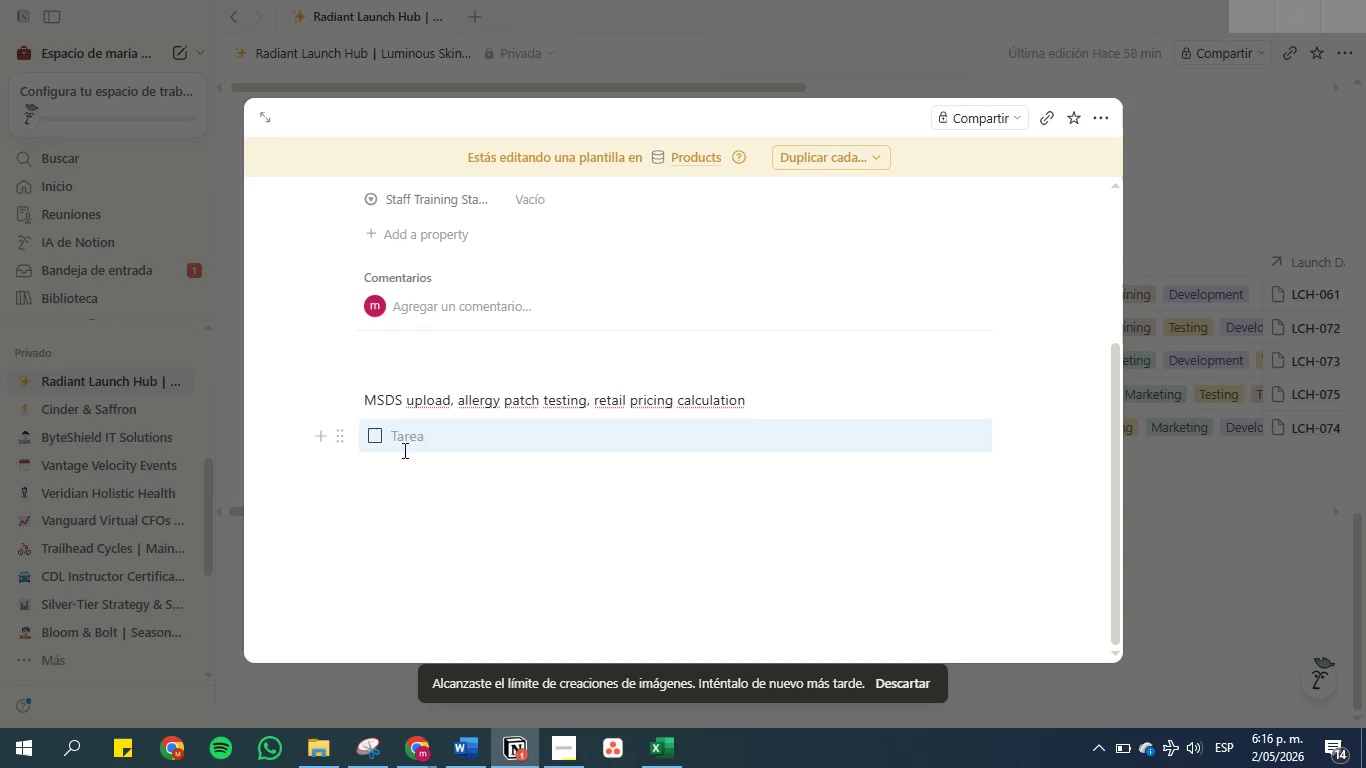 
key(Control+V)
 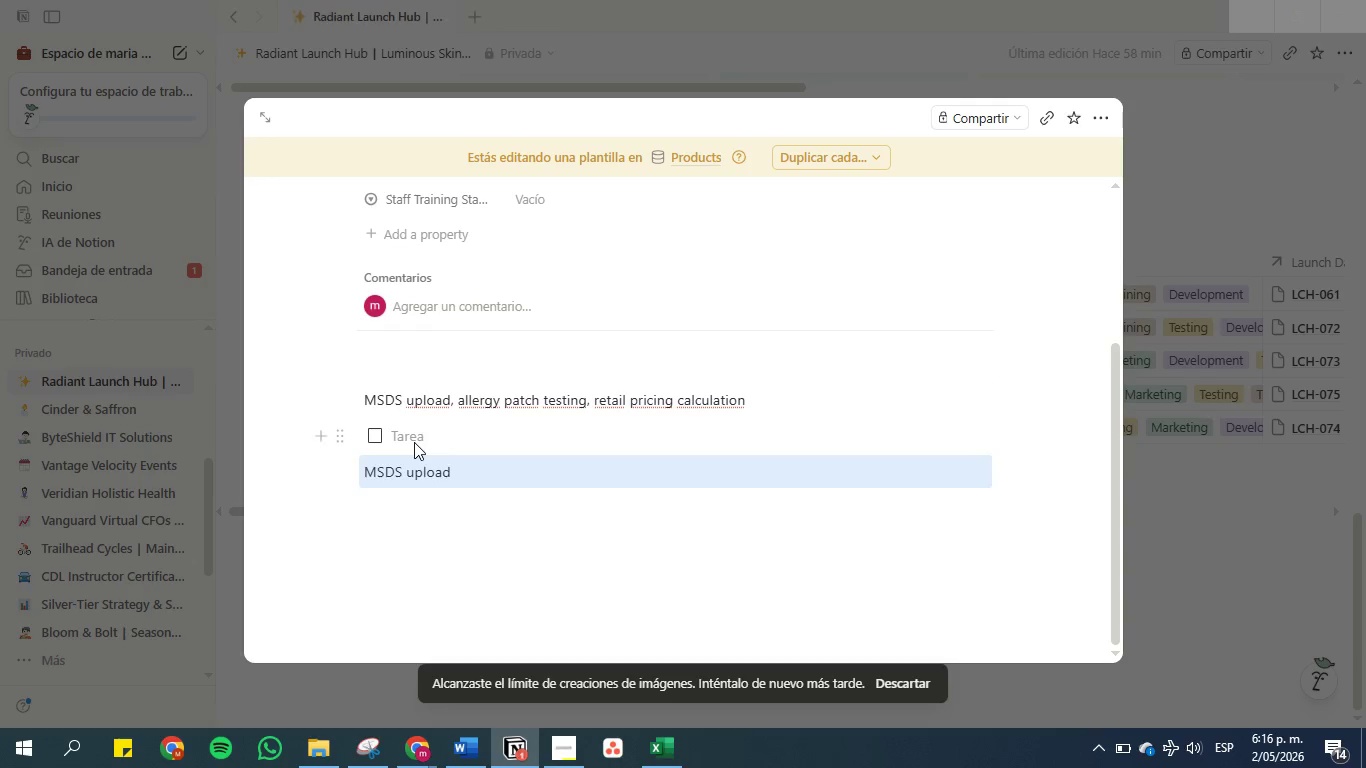 
left_click([414, 441])
 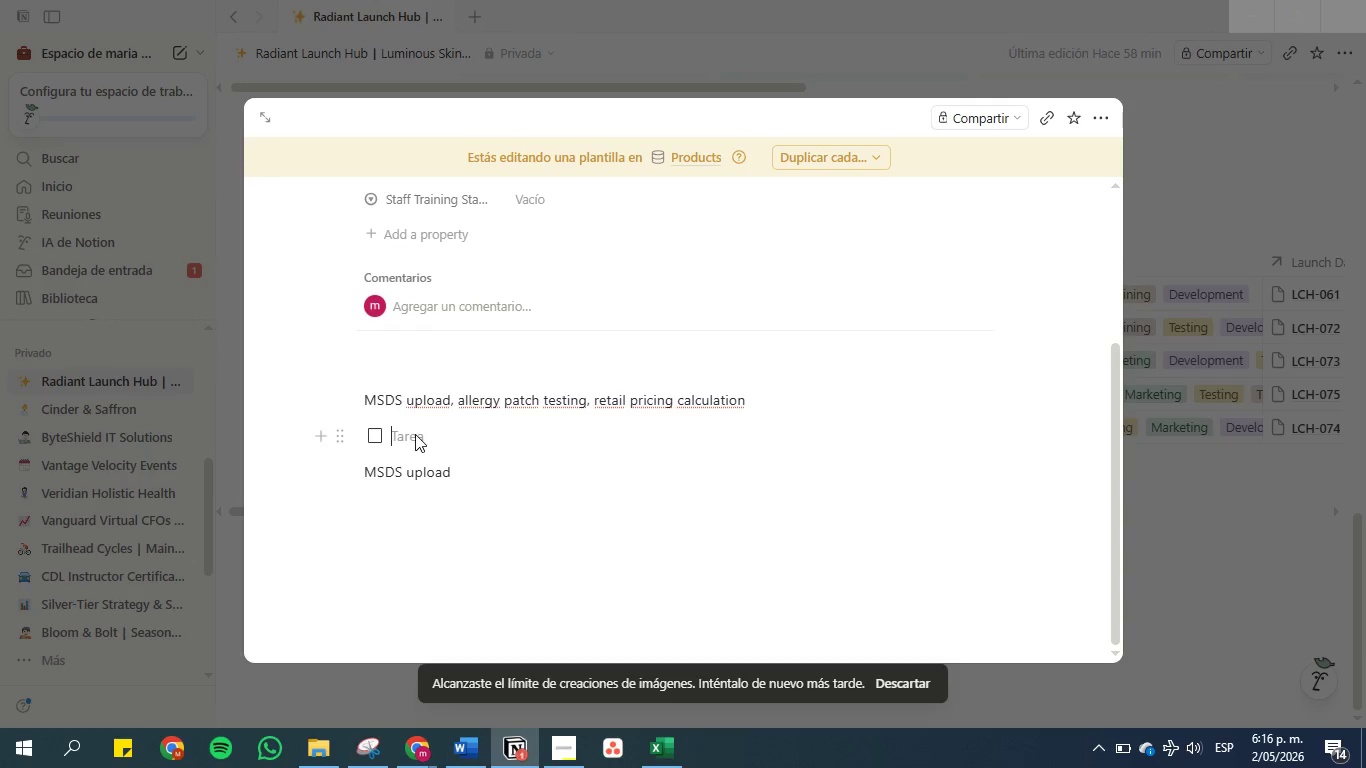 
left_click([416, 431])
 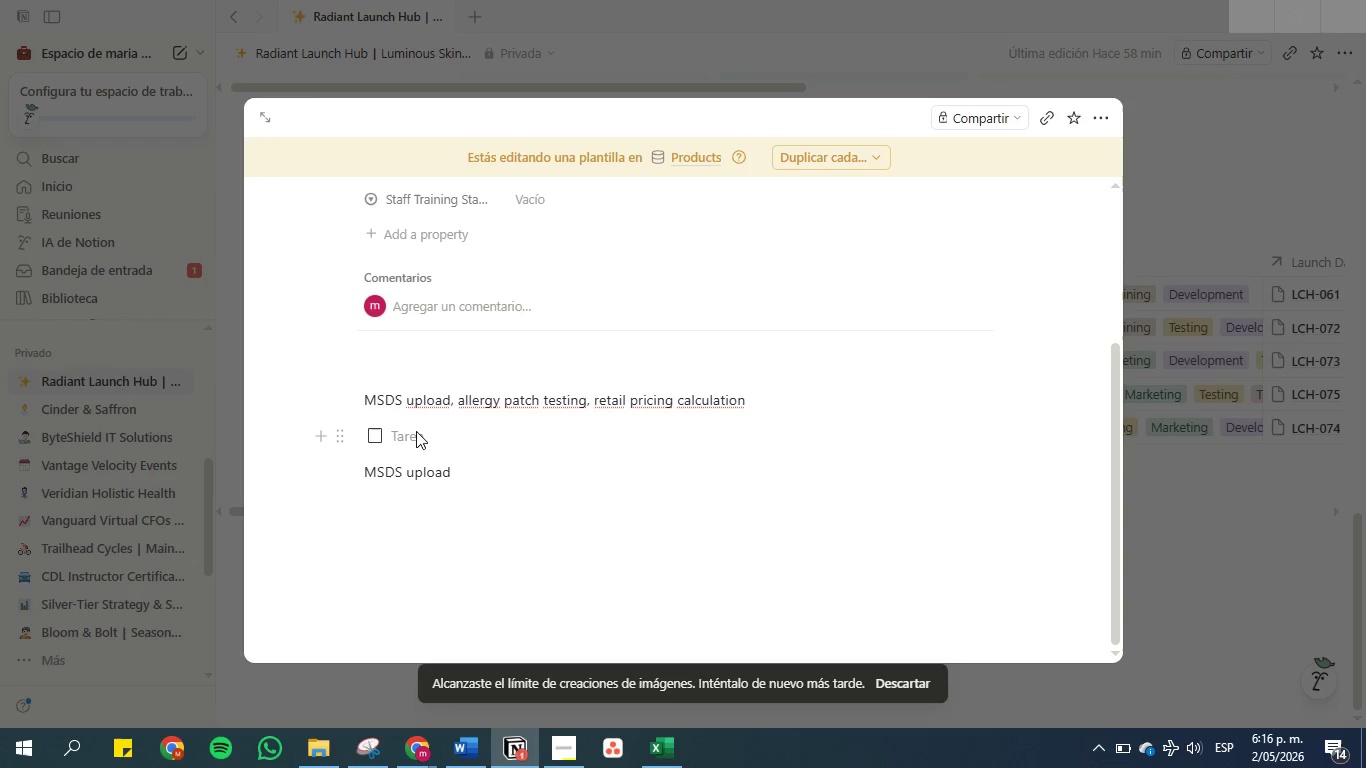 
key(Control+V)
 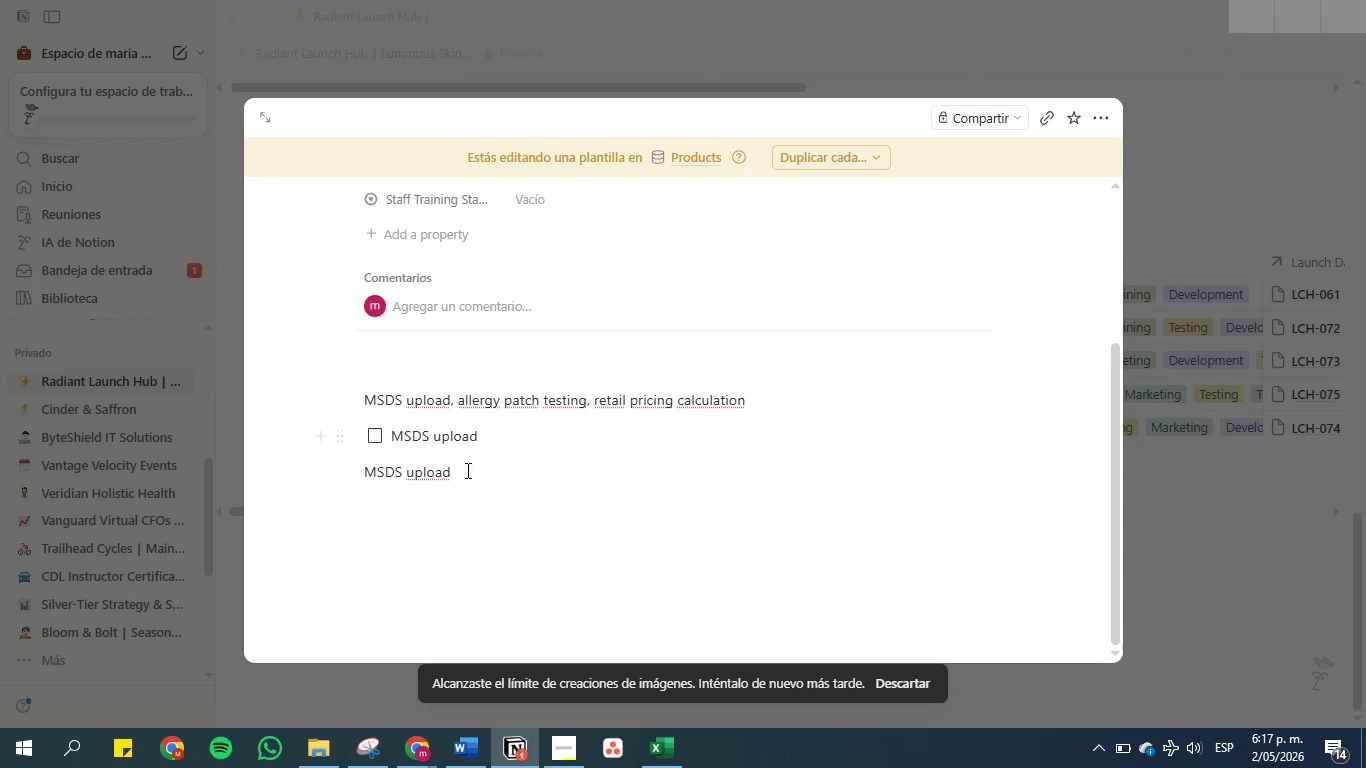 
left_click_drag(start_coordinate=[474, 470], to_coordinate=[295, 470])
 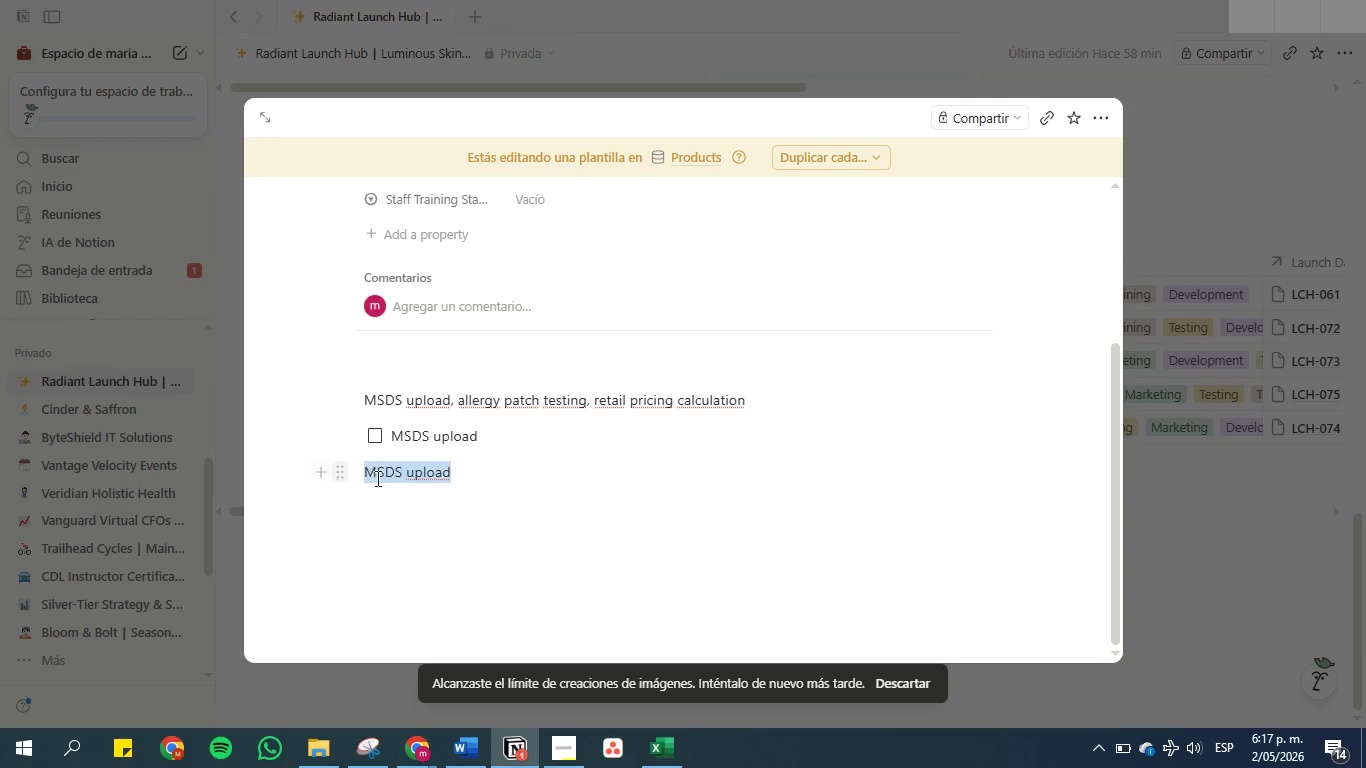 
key(Backspace)
 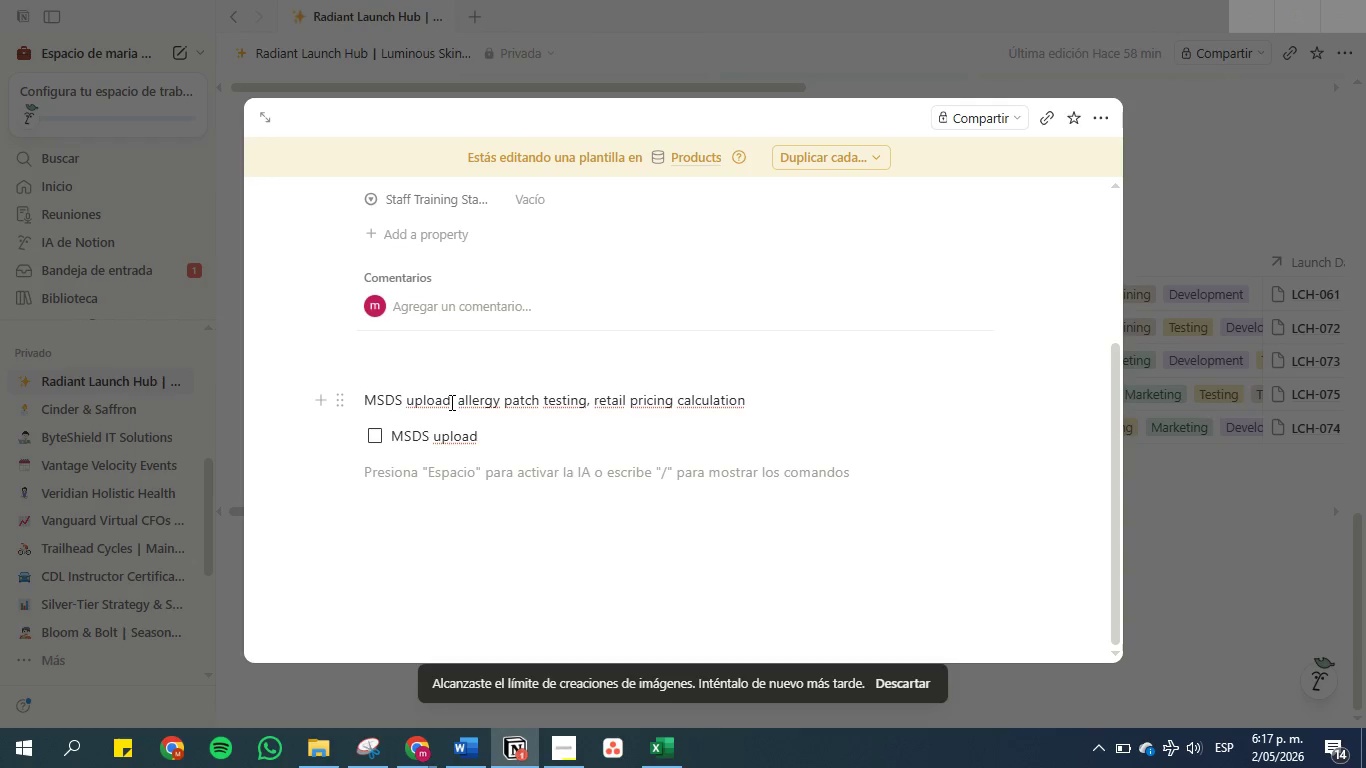 
left_click_drag(start_coordinate=[451, 397], to_coordinate=[347, 393])
 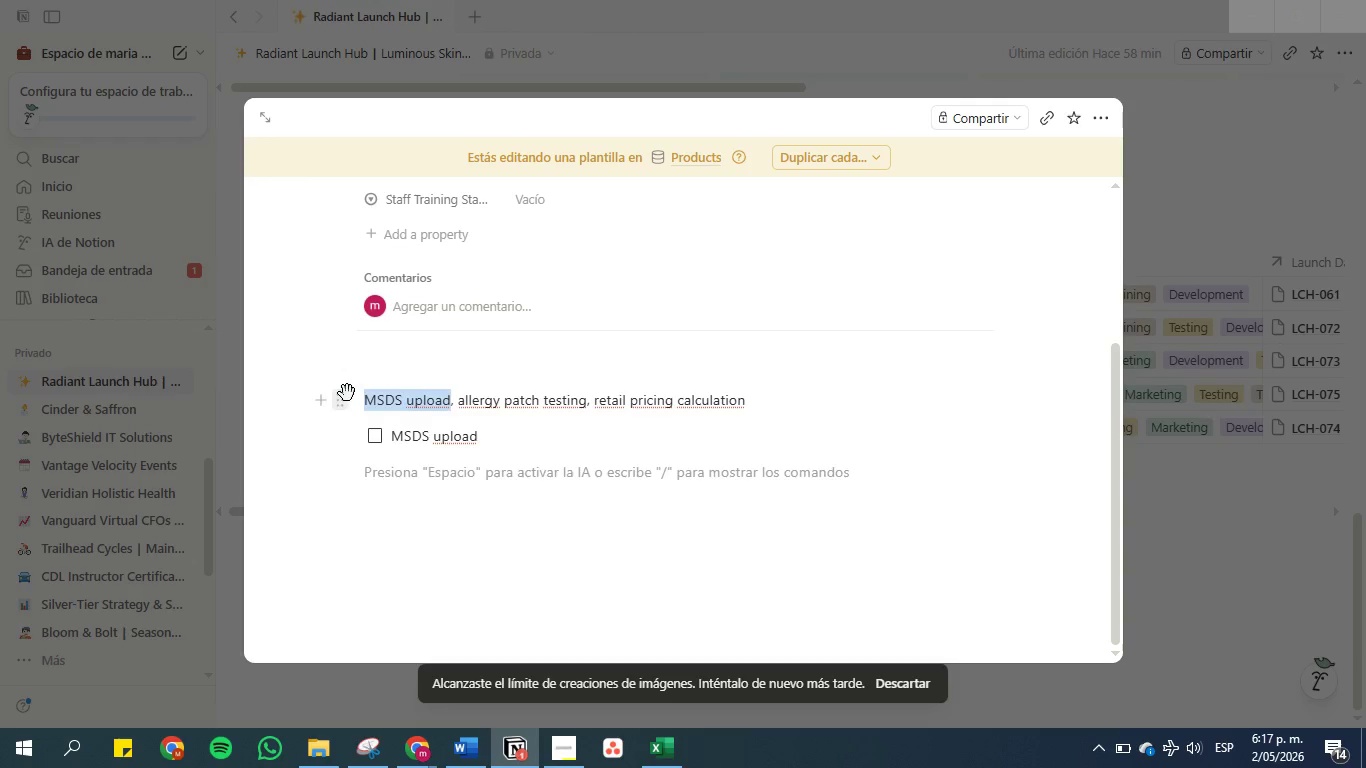 
key(Backspace)
 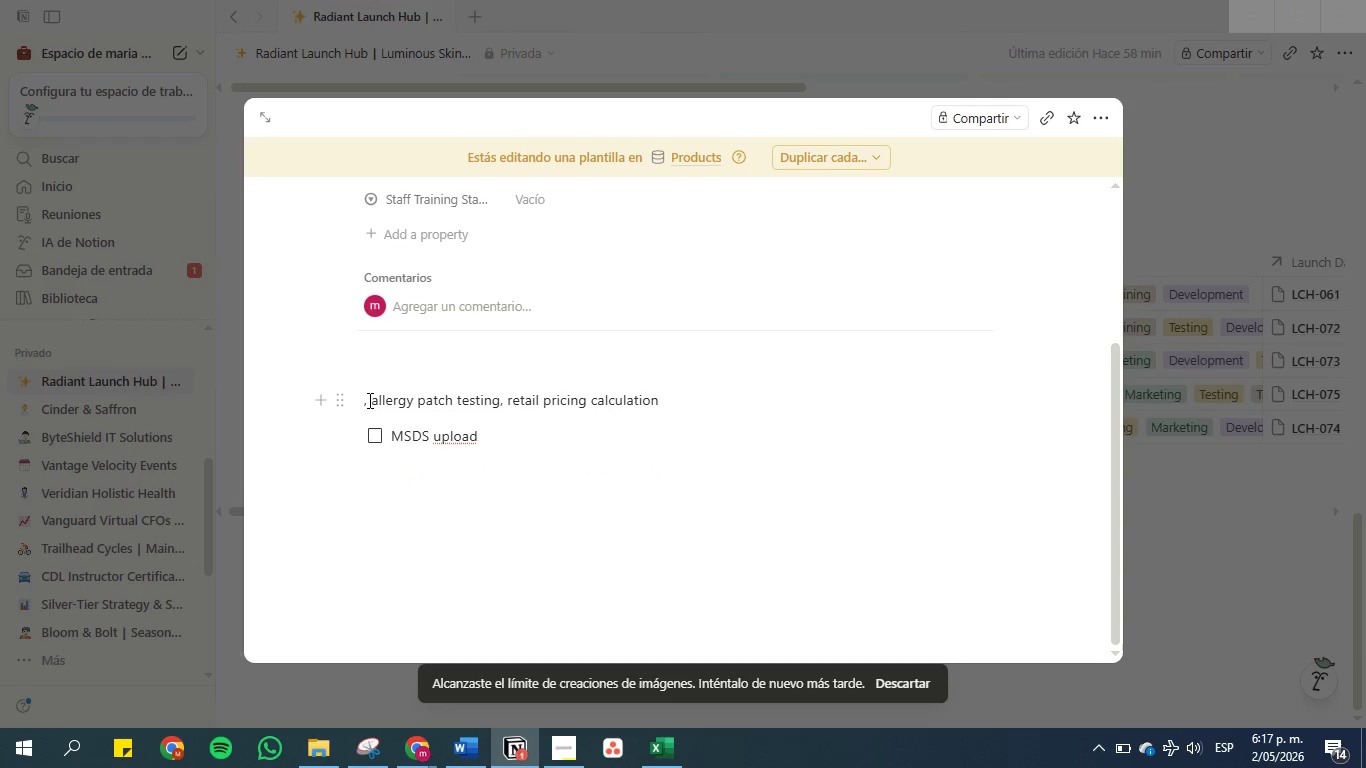 
left_click([370, 401])
 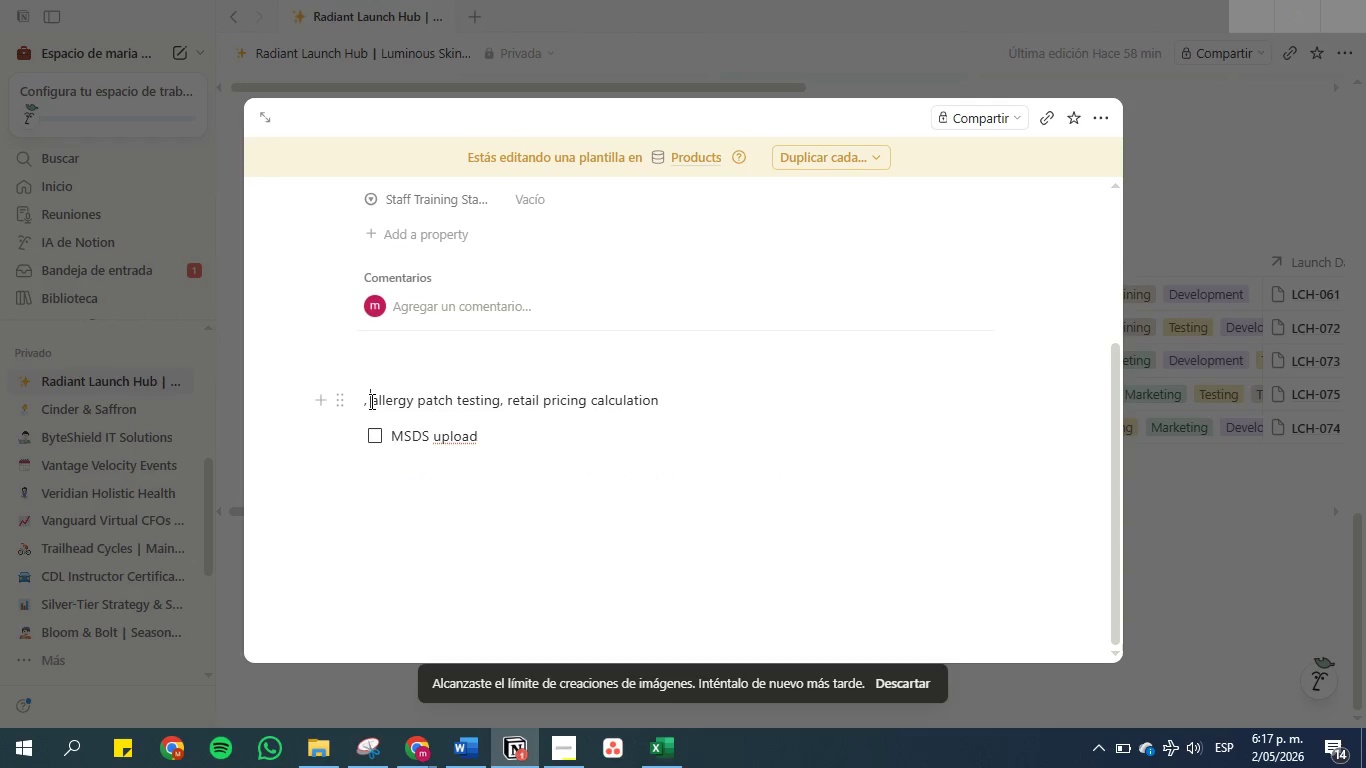 
key(Backspace)
 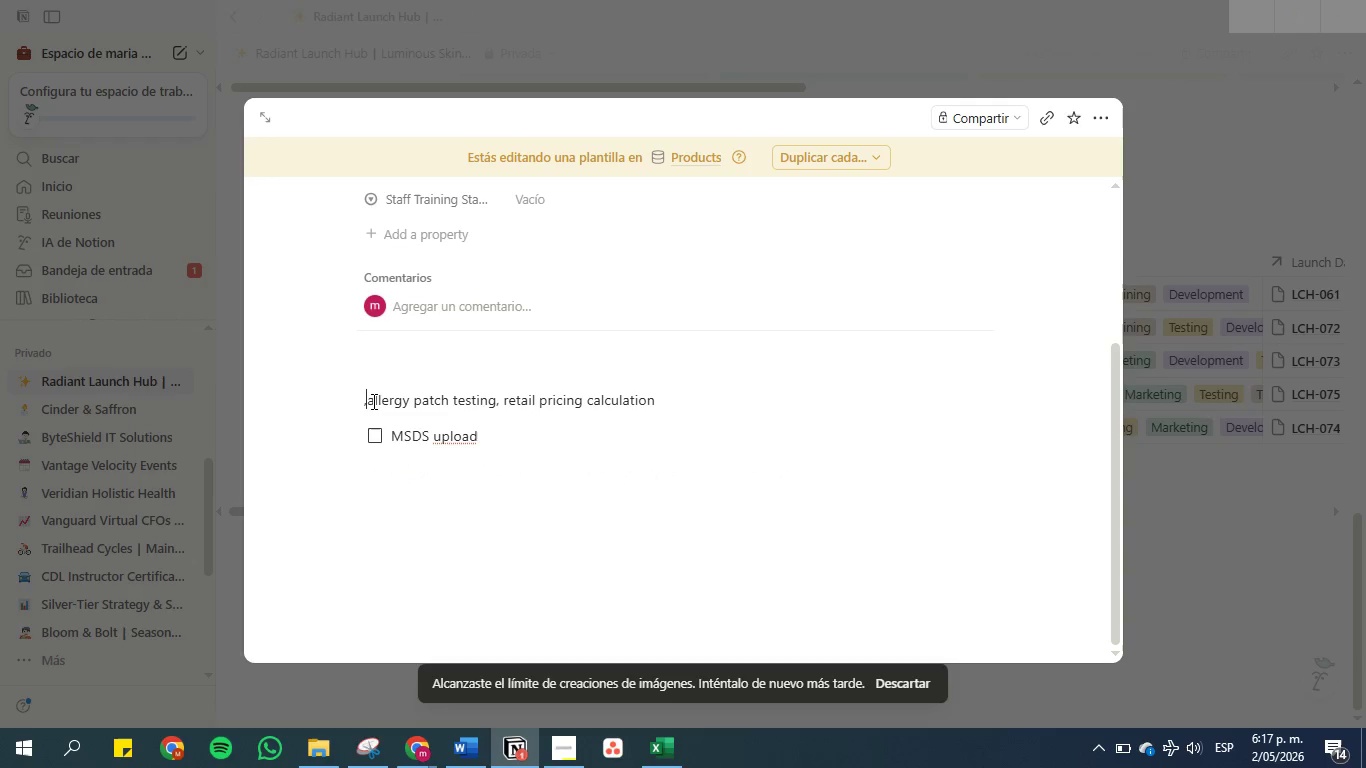 
left_click([372, 401])
 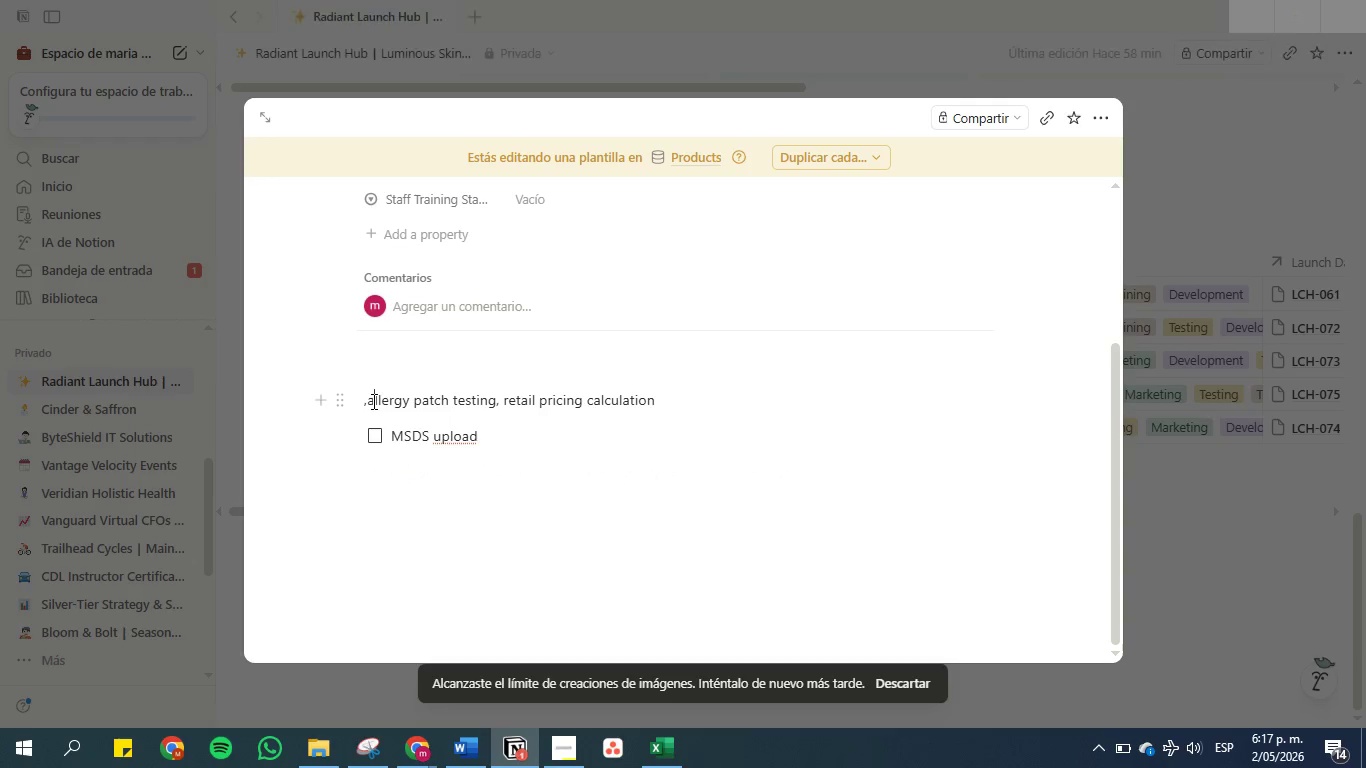 
key(Backspace)
 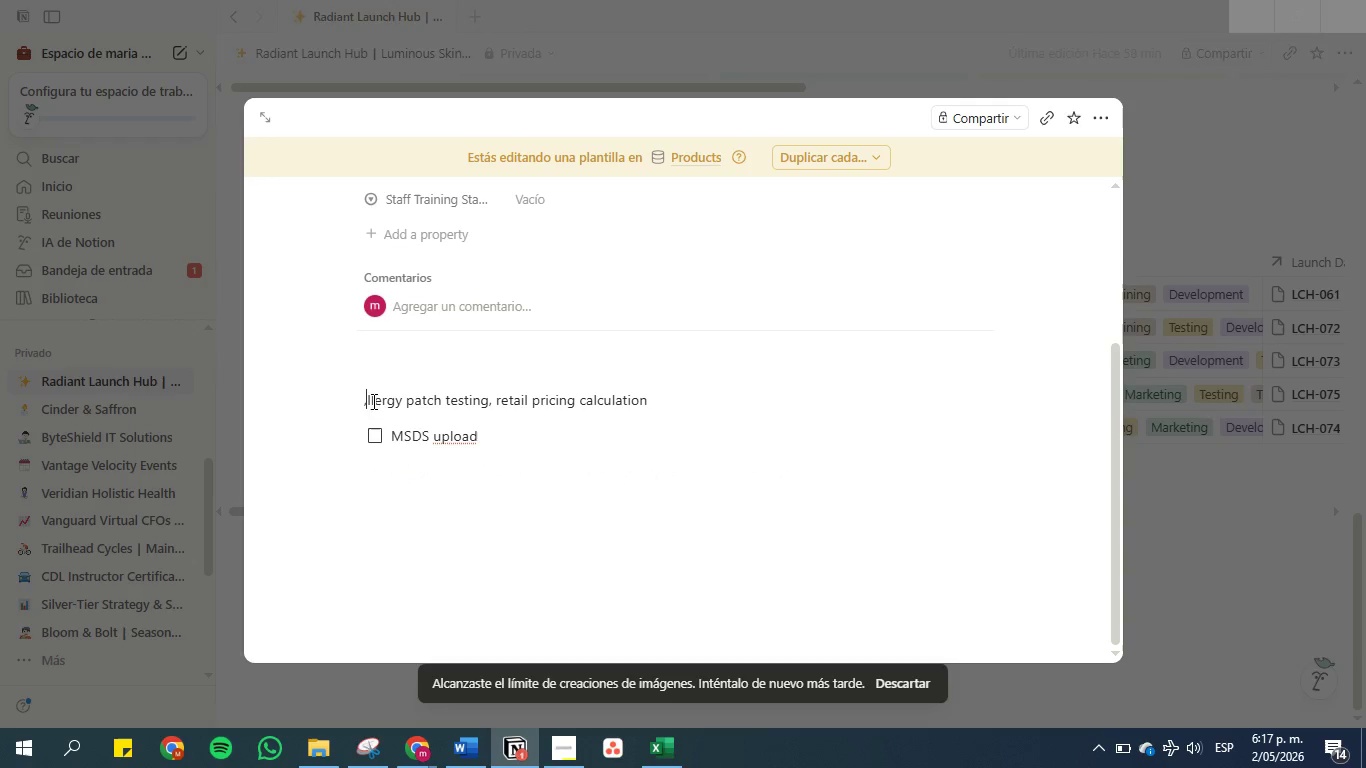 
key(Backspace)
 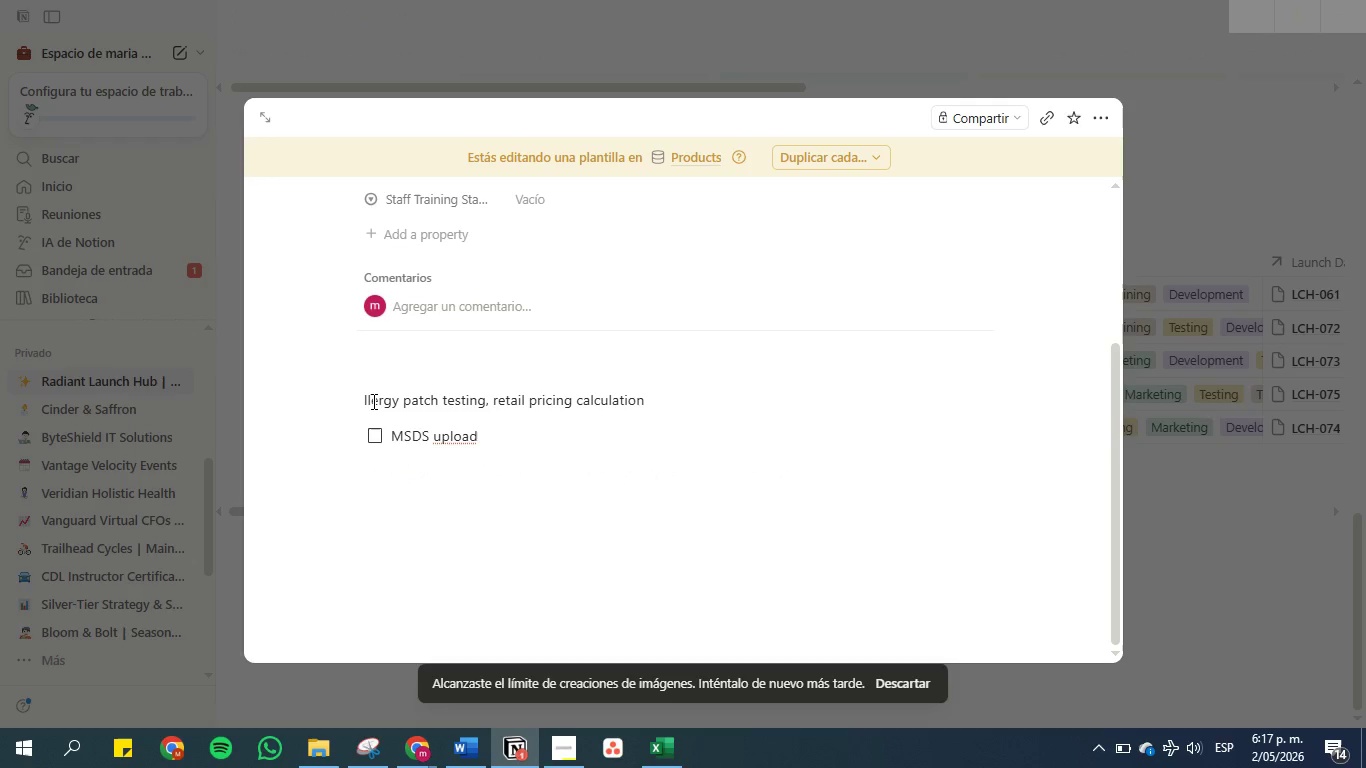 
key(CapsLock)
 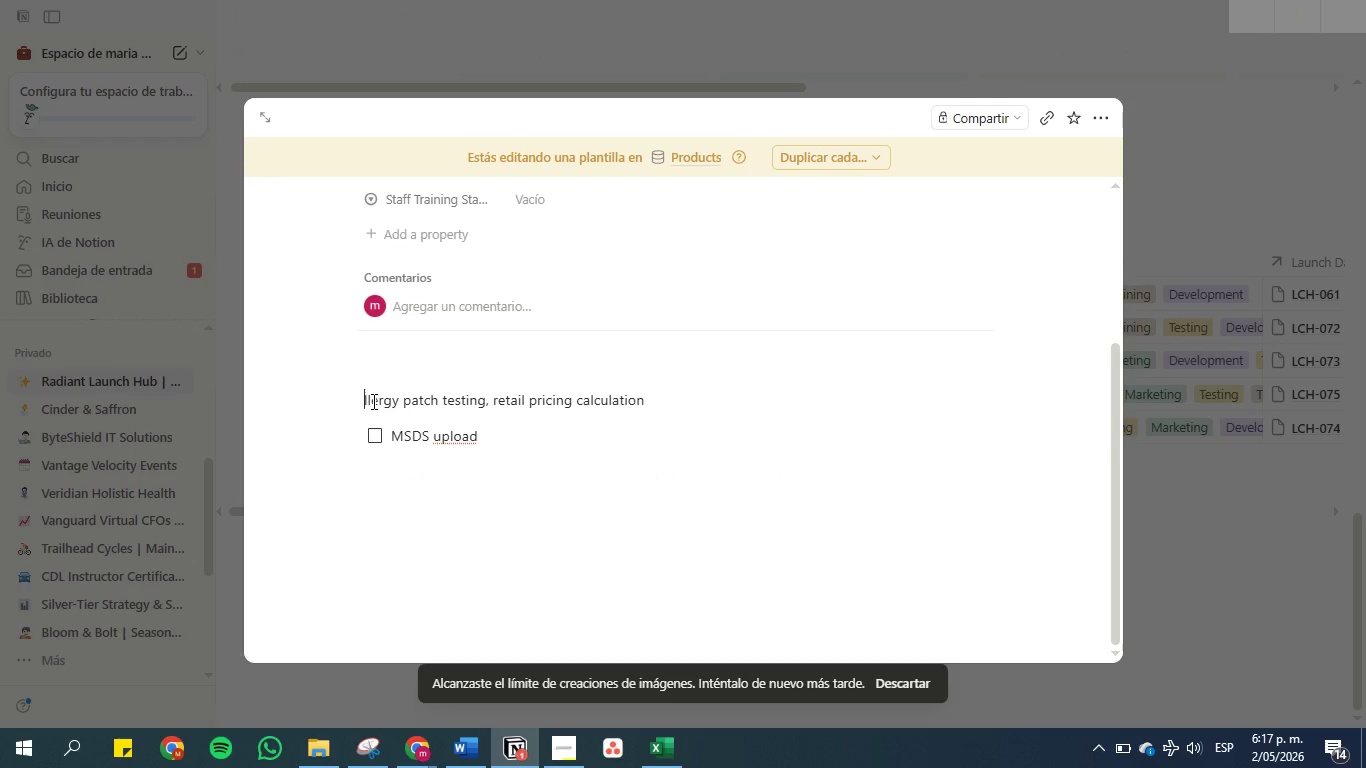 
key(A)
 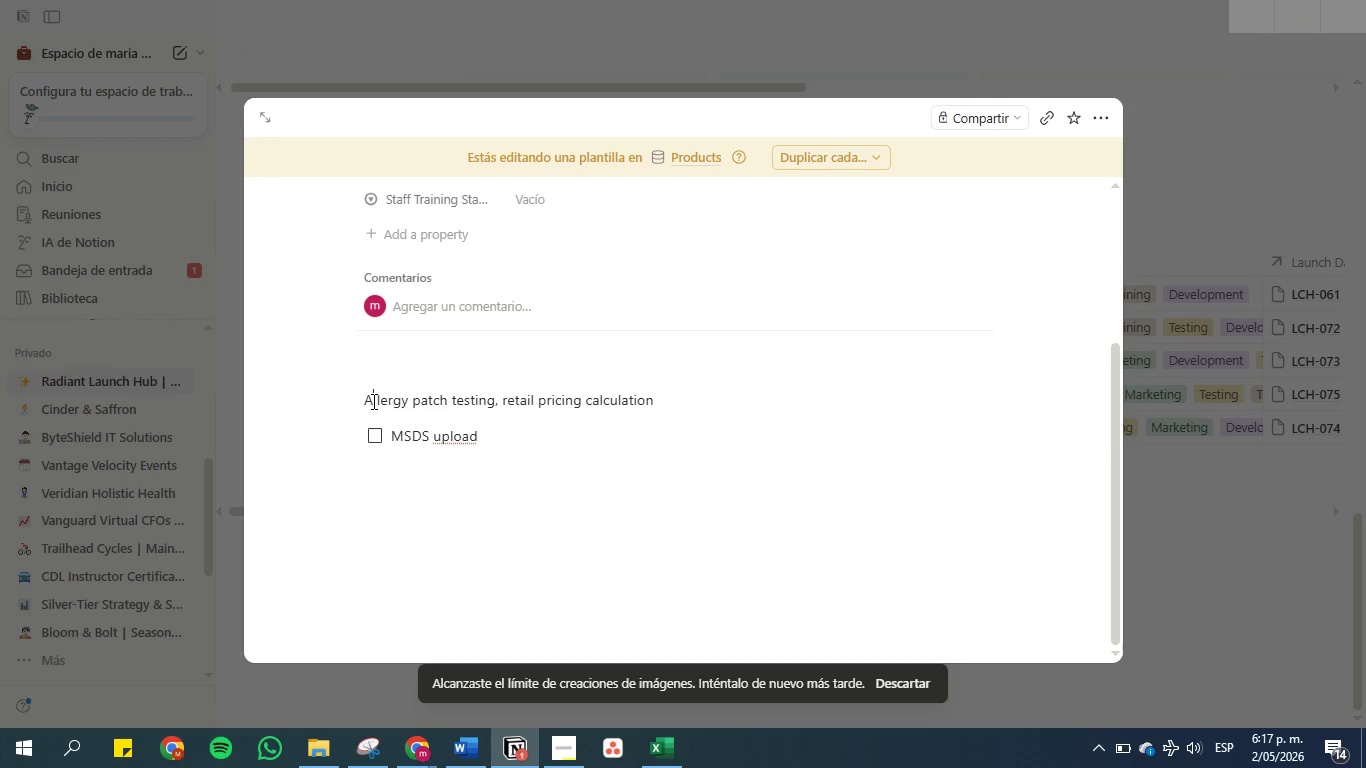 
key(CapsLock)
 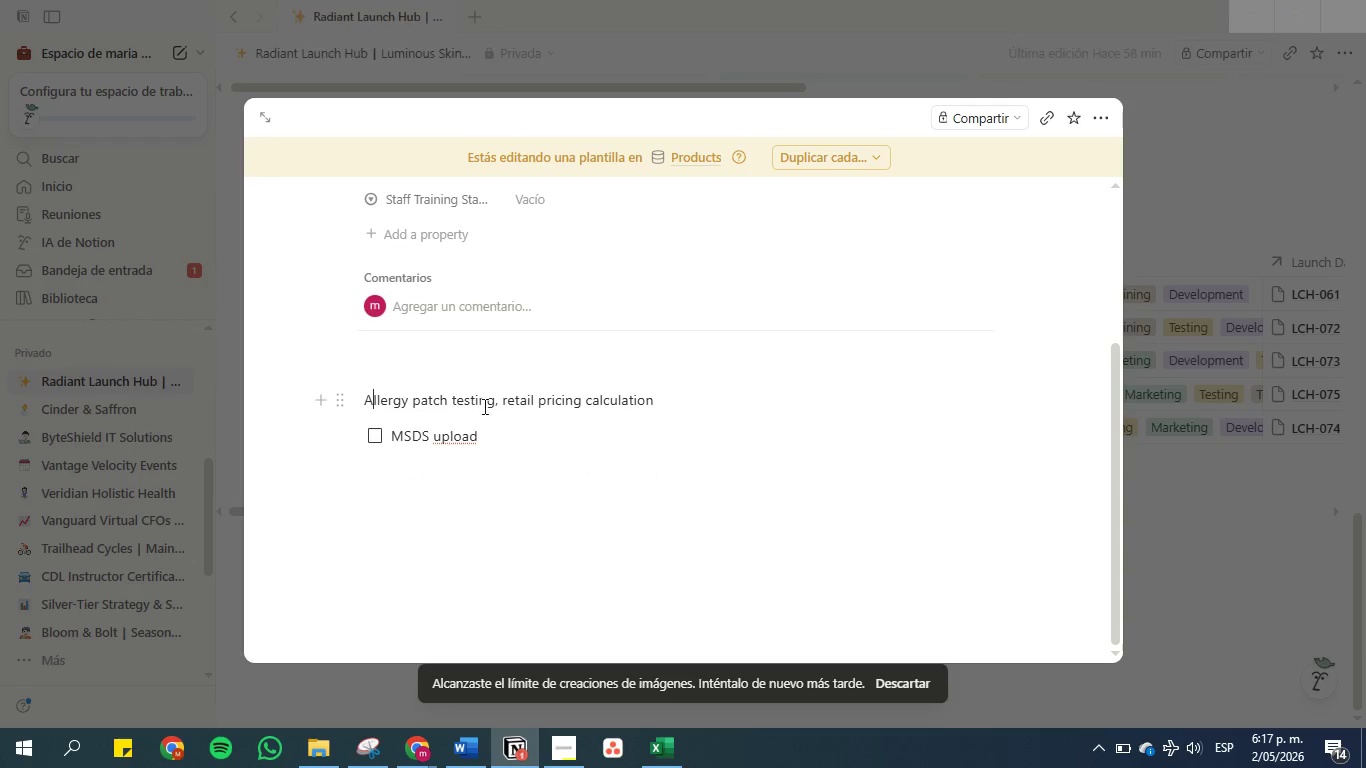 
left_click_drag(start_coordinate=[494, 403], to_coordinate=[364, 400])
 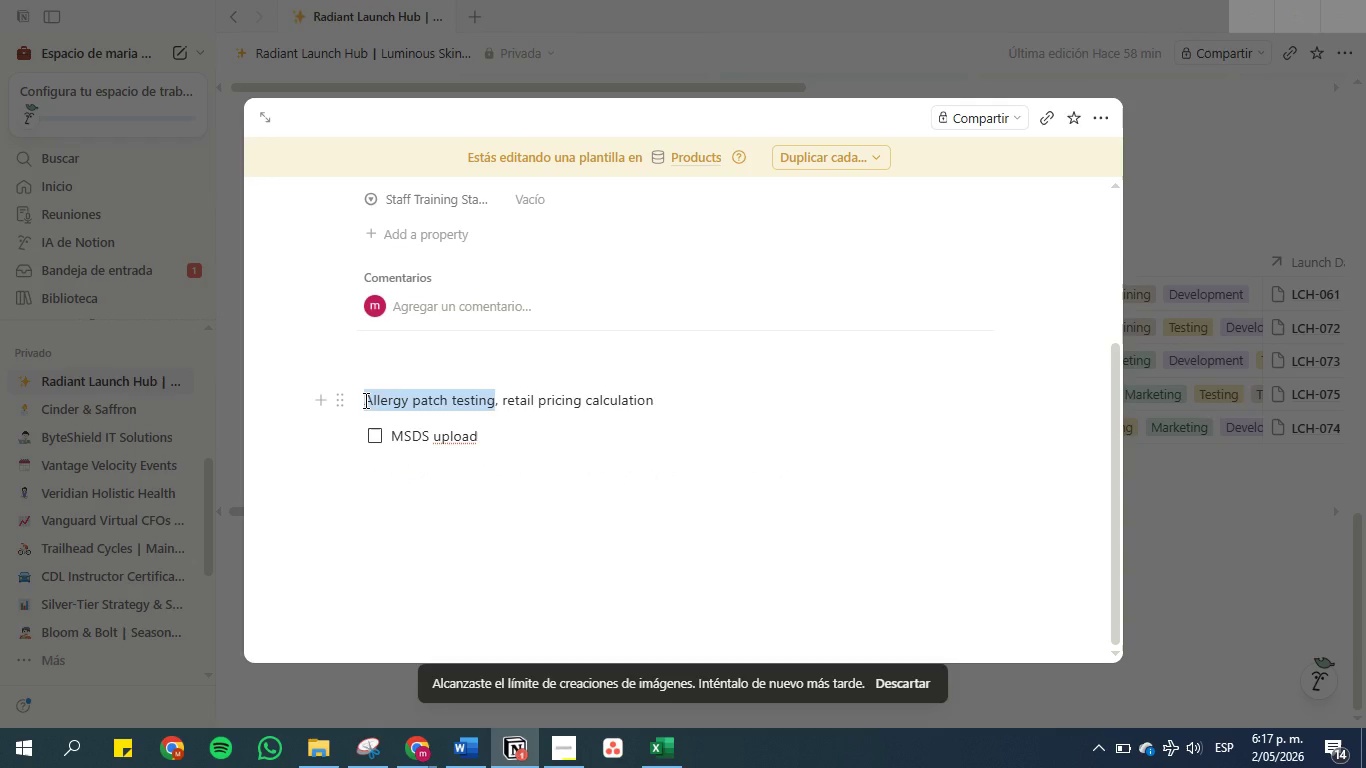 
key(Control+C)
 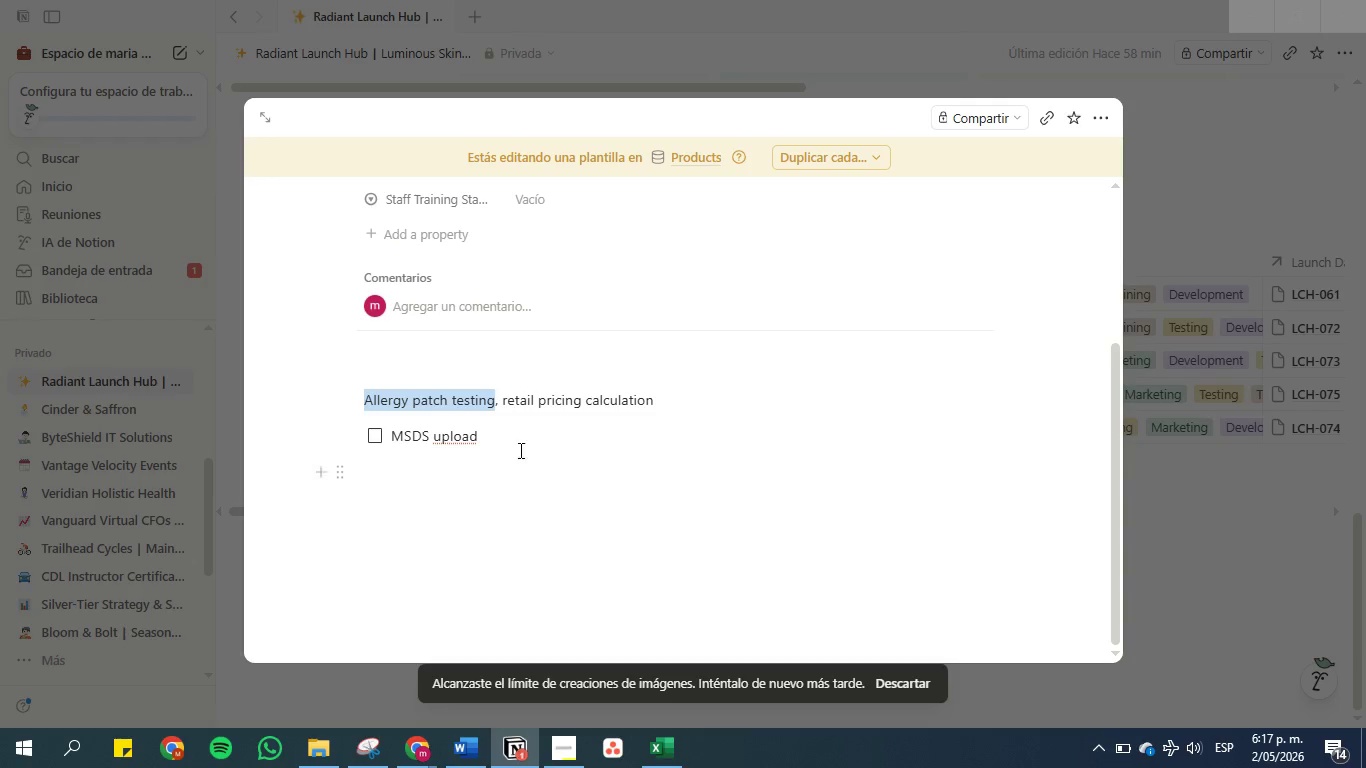 
left_click([513, 442])
 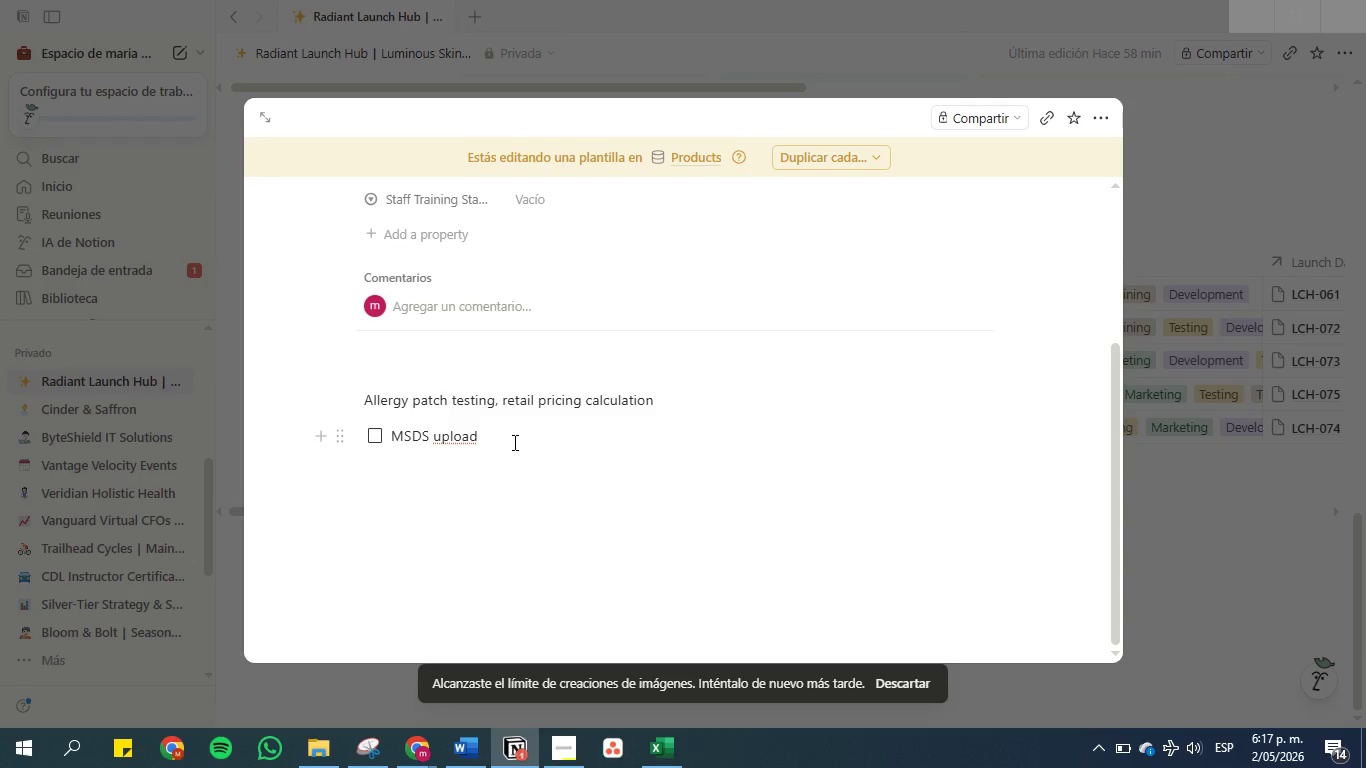 
key(Enter)
 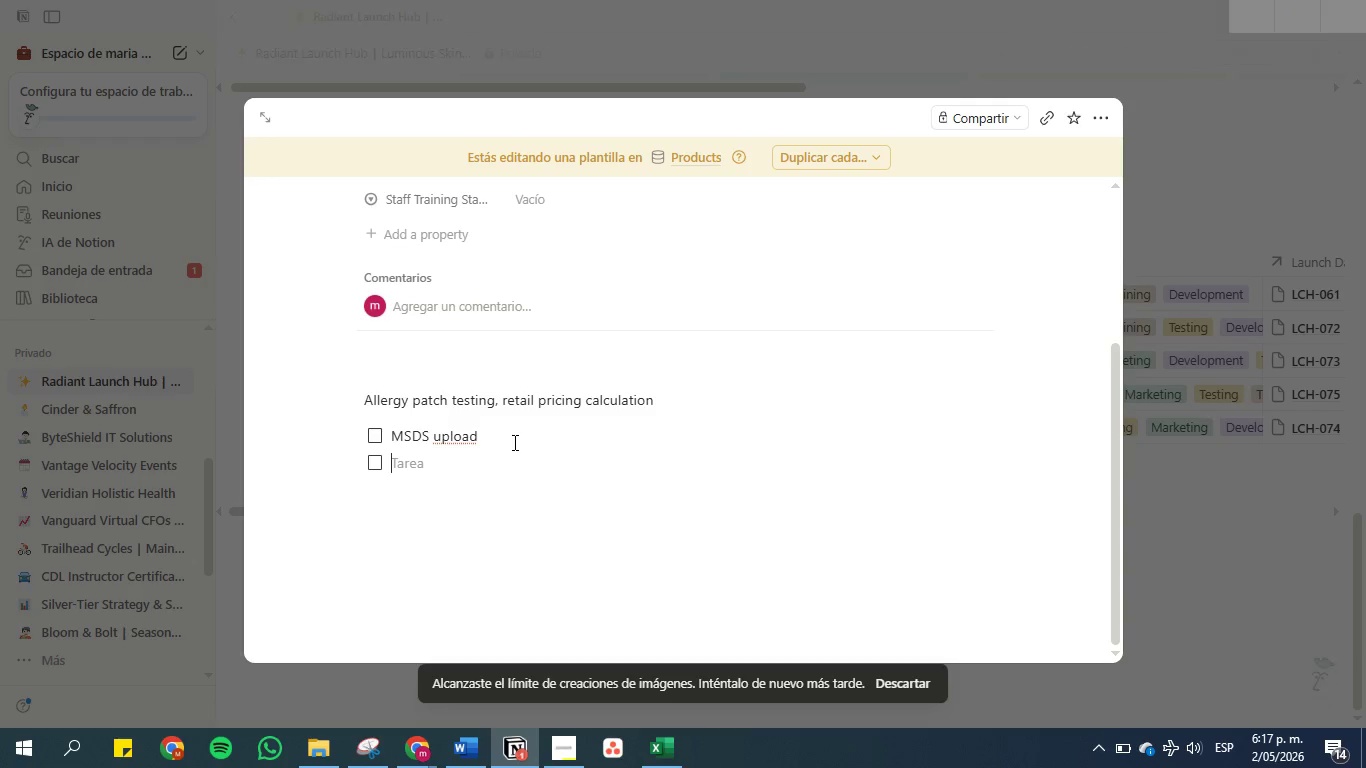 
key(Control+V)
 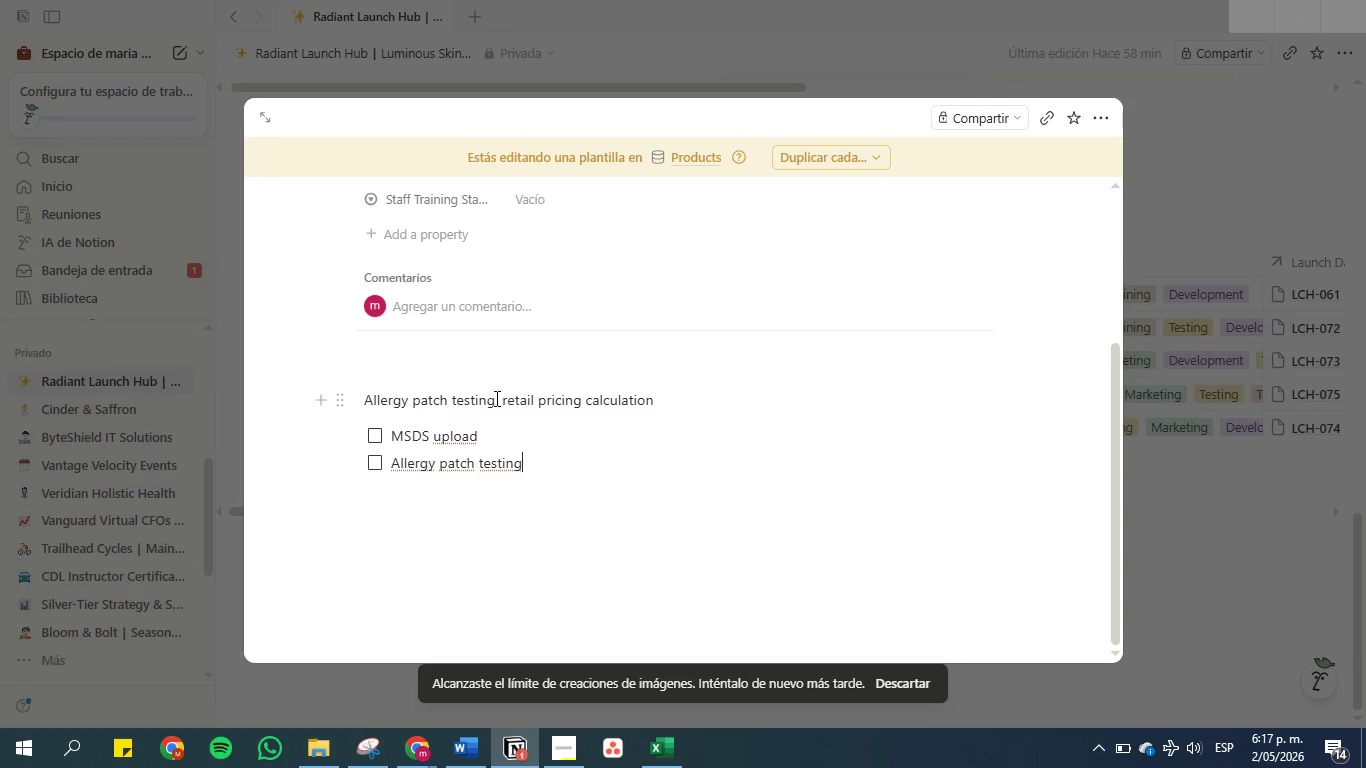 
left_click_drag(start_coordinate=[499, 401], to_coordinate=[361, 401])
 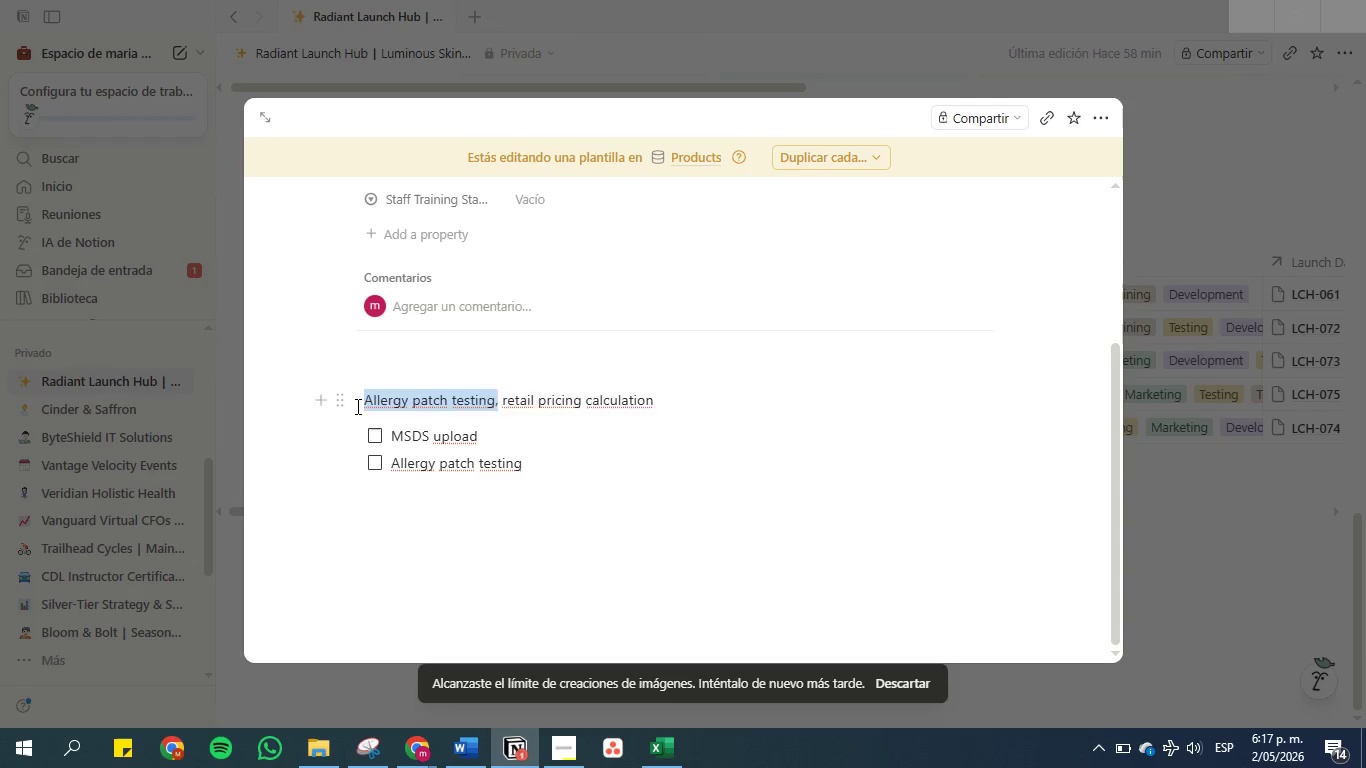 
key(Backspace)
 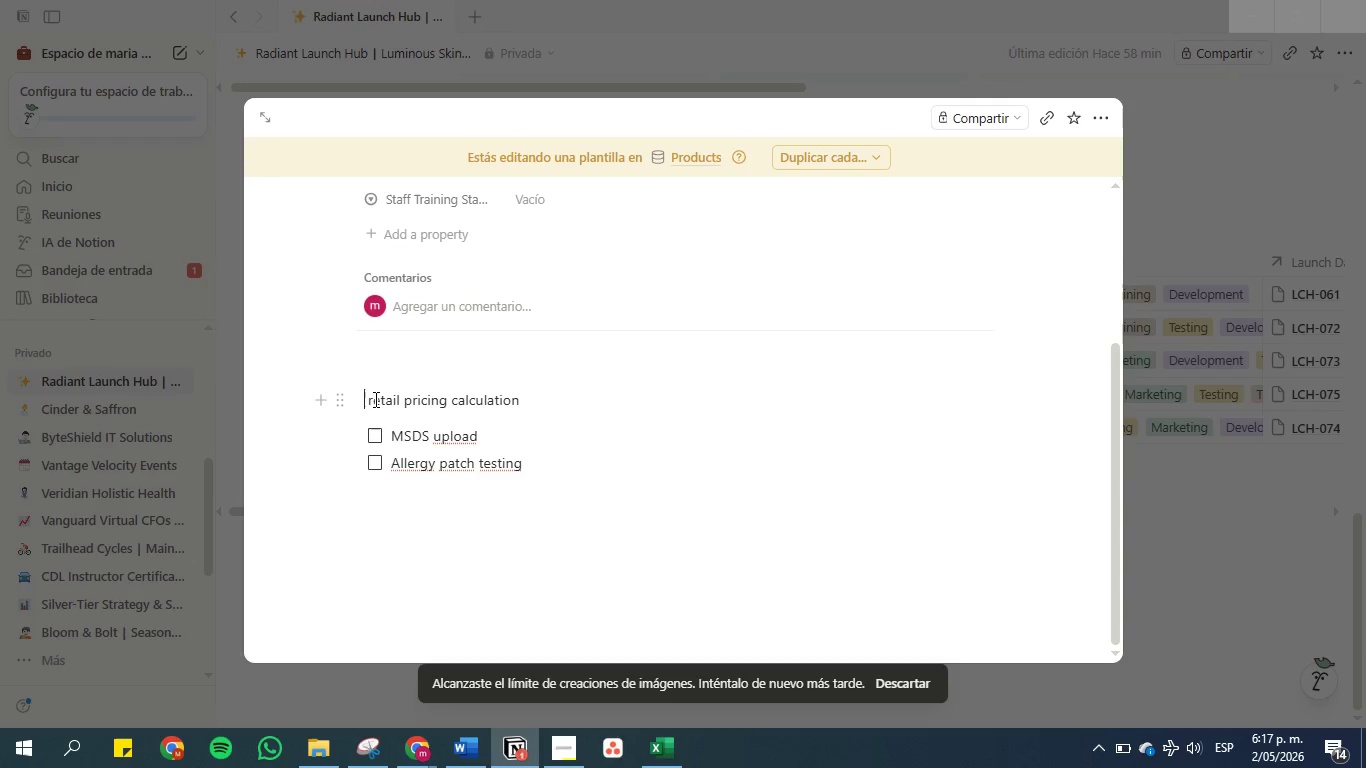 
left_click([374, 393])
 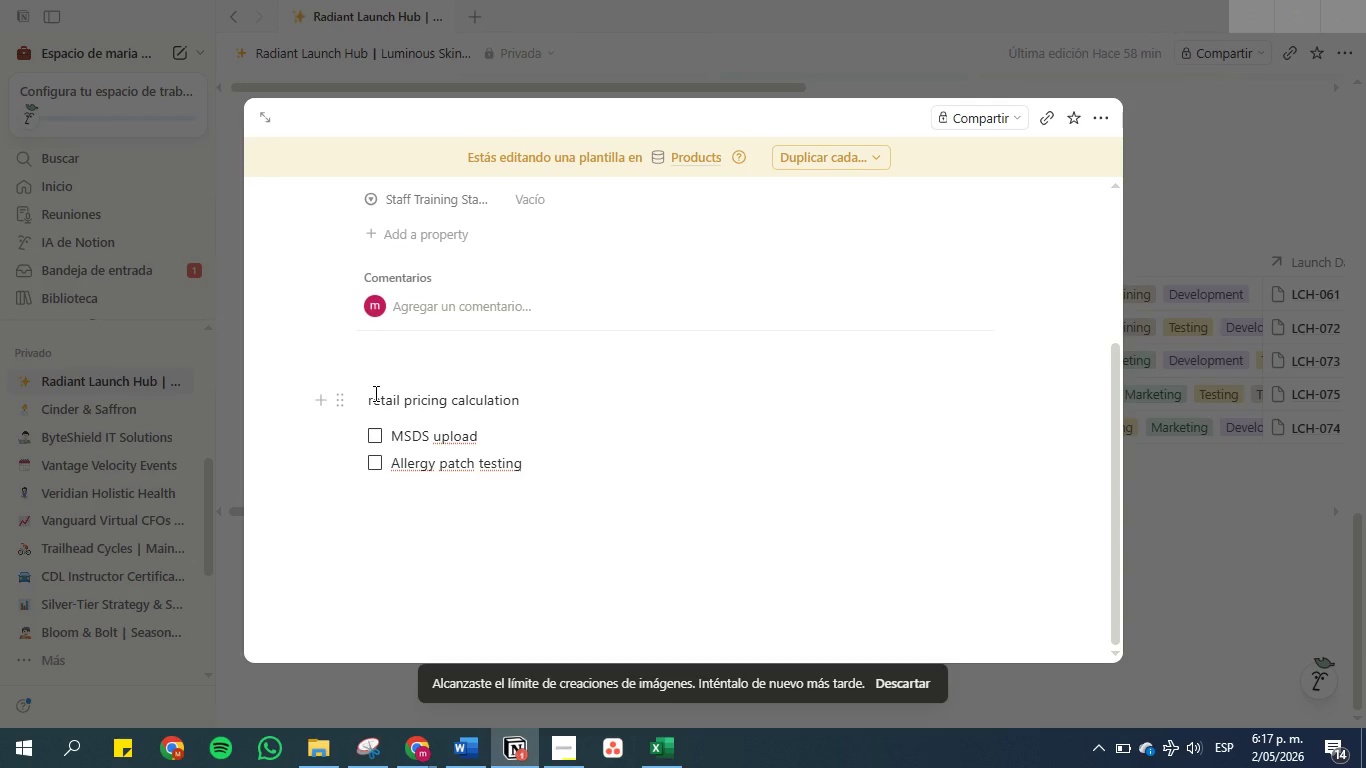 
key(Backspace)
 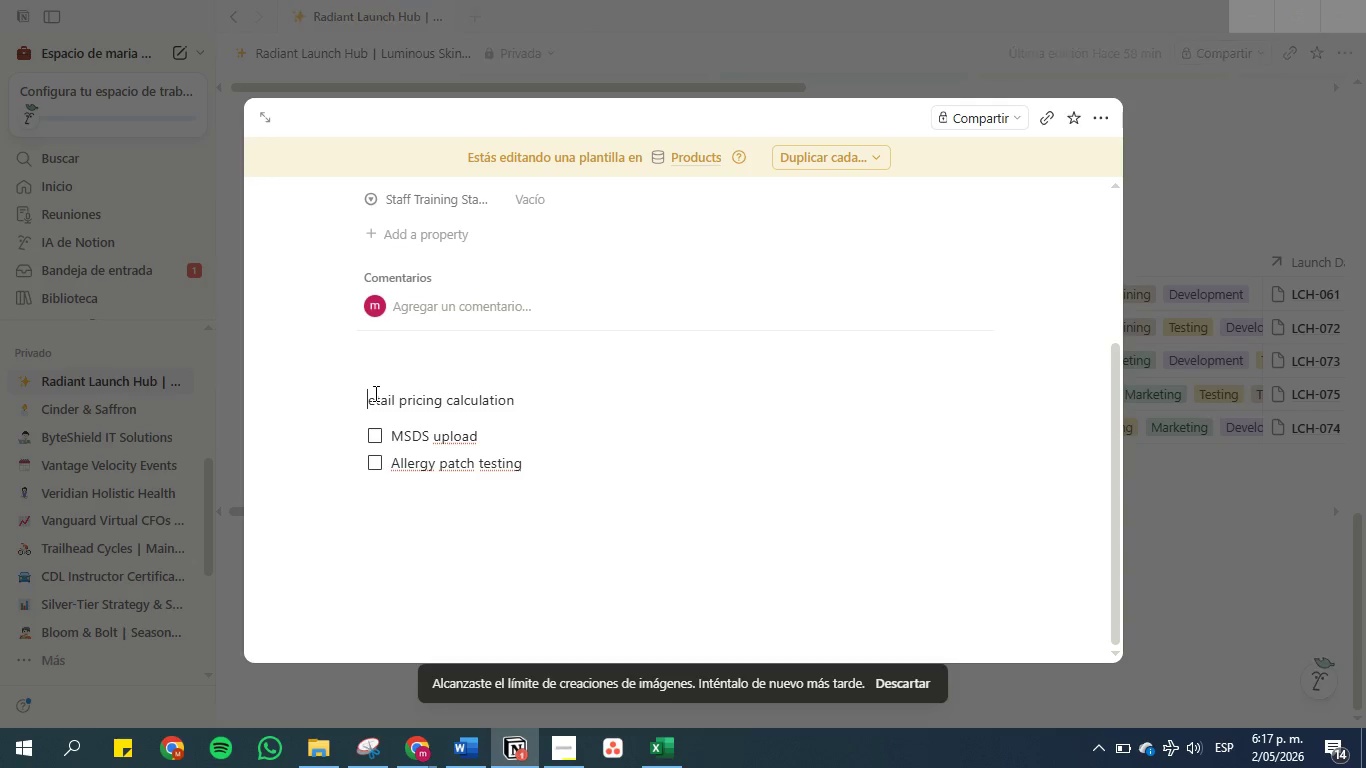 
key(CapsLock)
 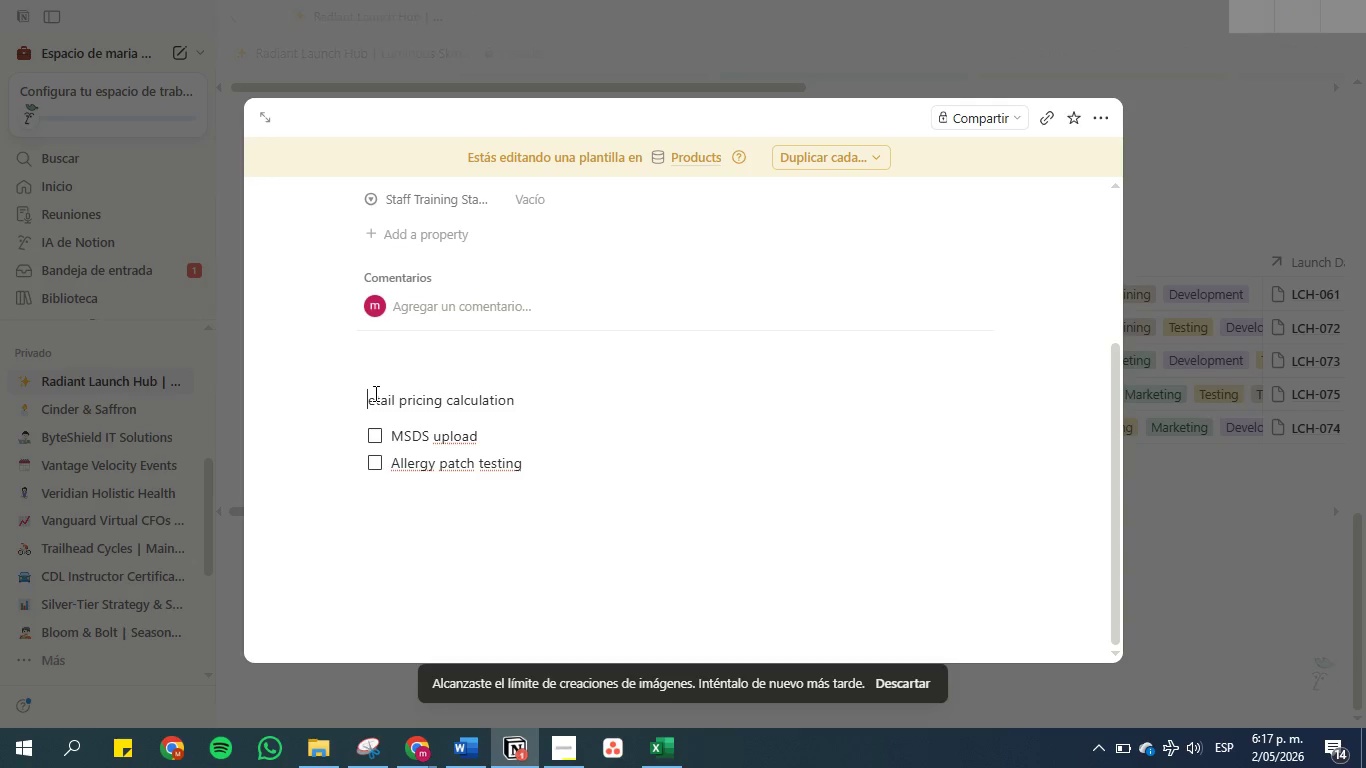 
key(R)
 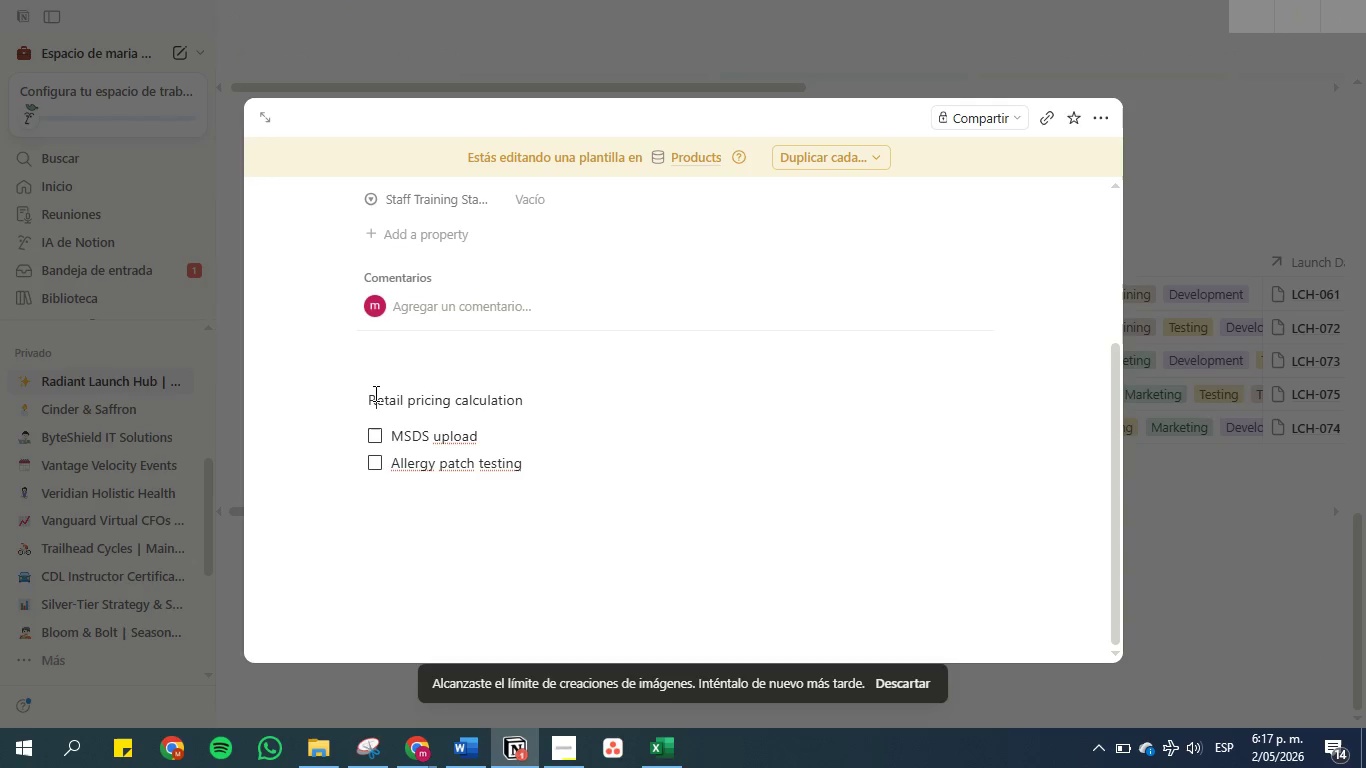 
key(CapsLock)
 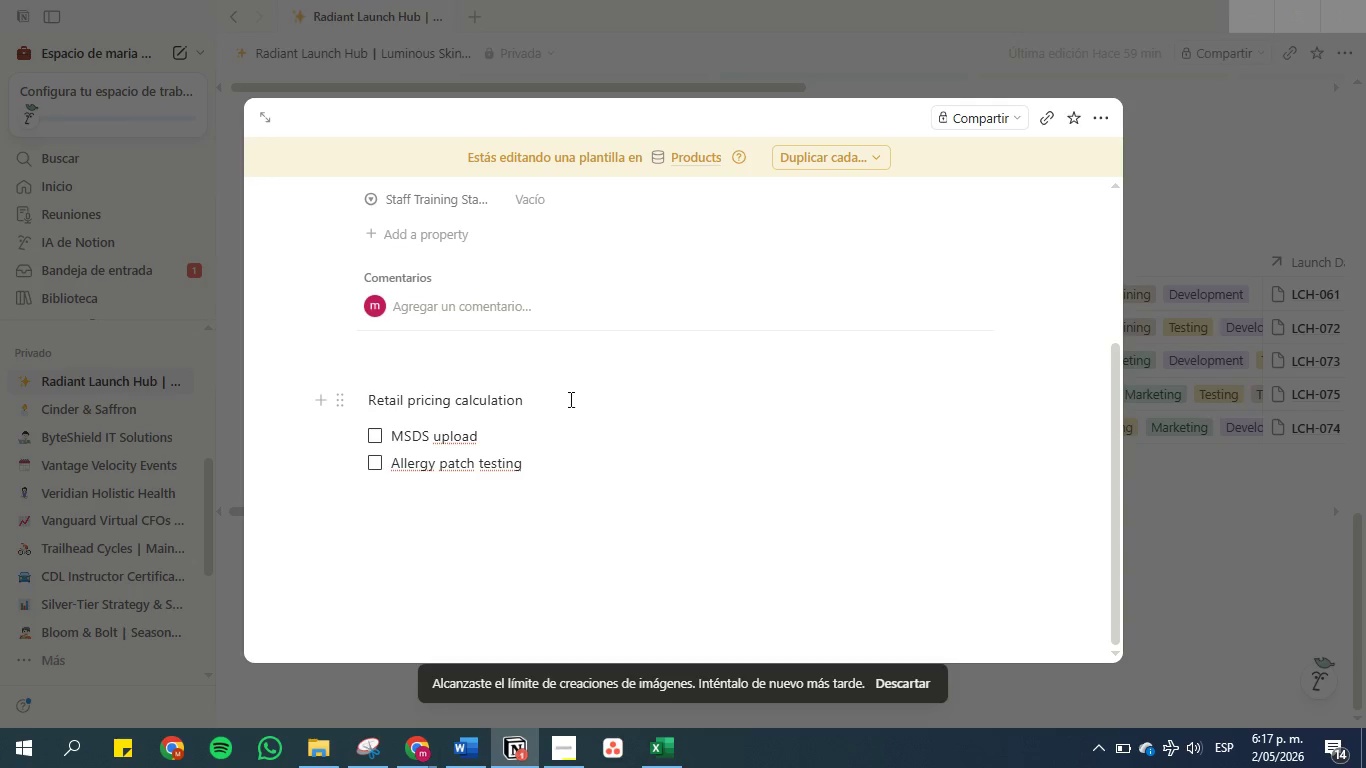 
left_click_drag(start_coordinate=[556, 397], to_coordinate=[356, 402])
 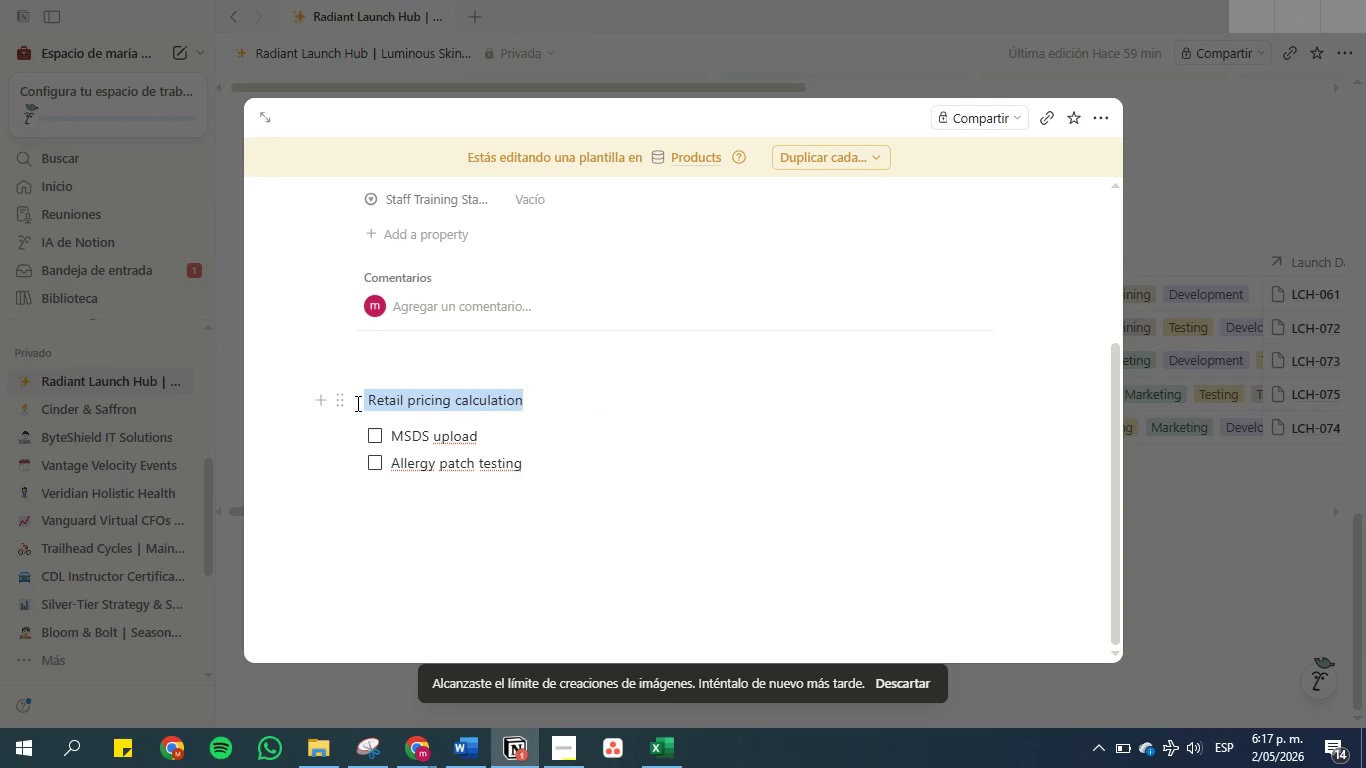 
key(Control+C)
 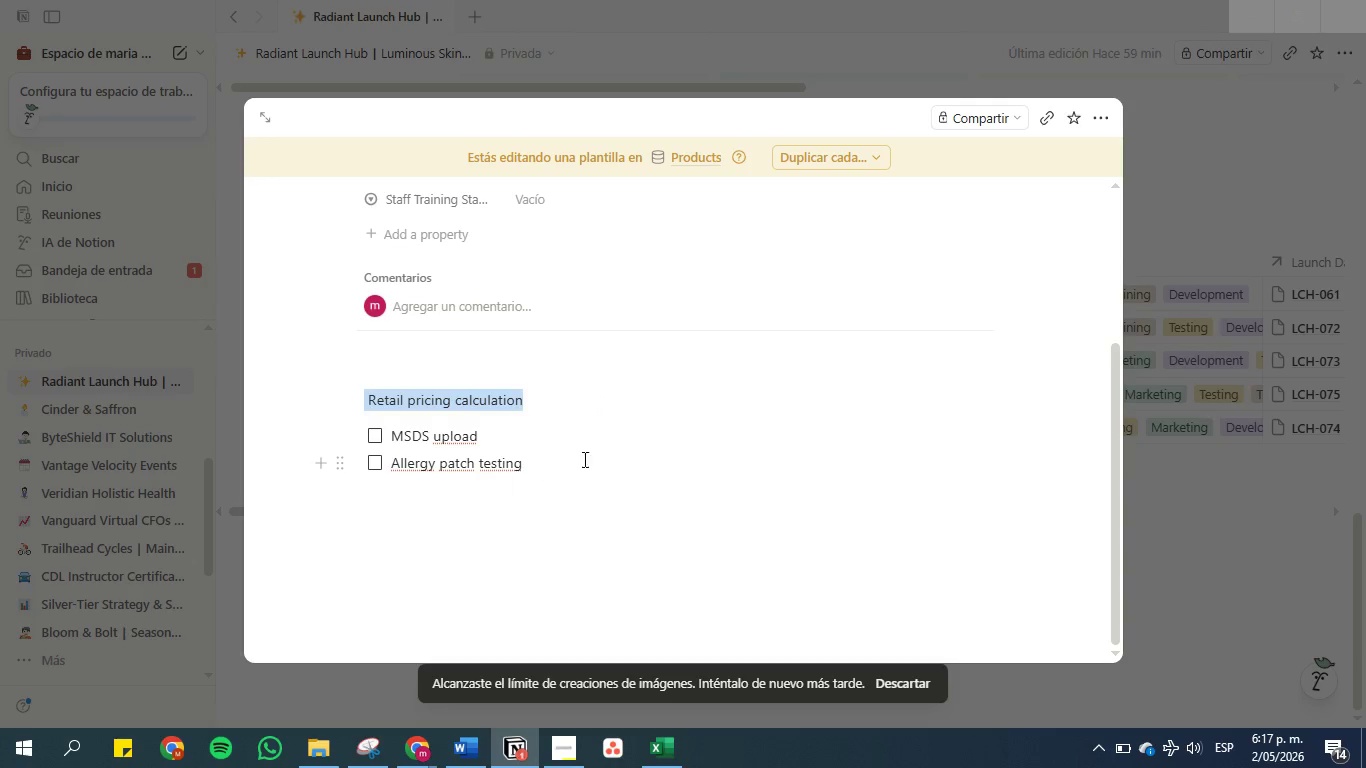 
left_click([583, 459])
 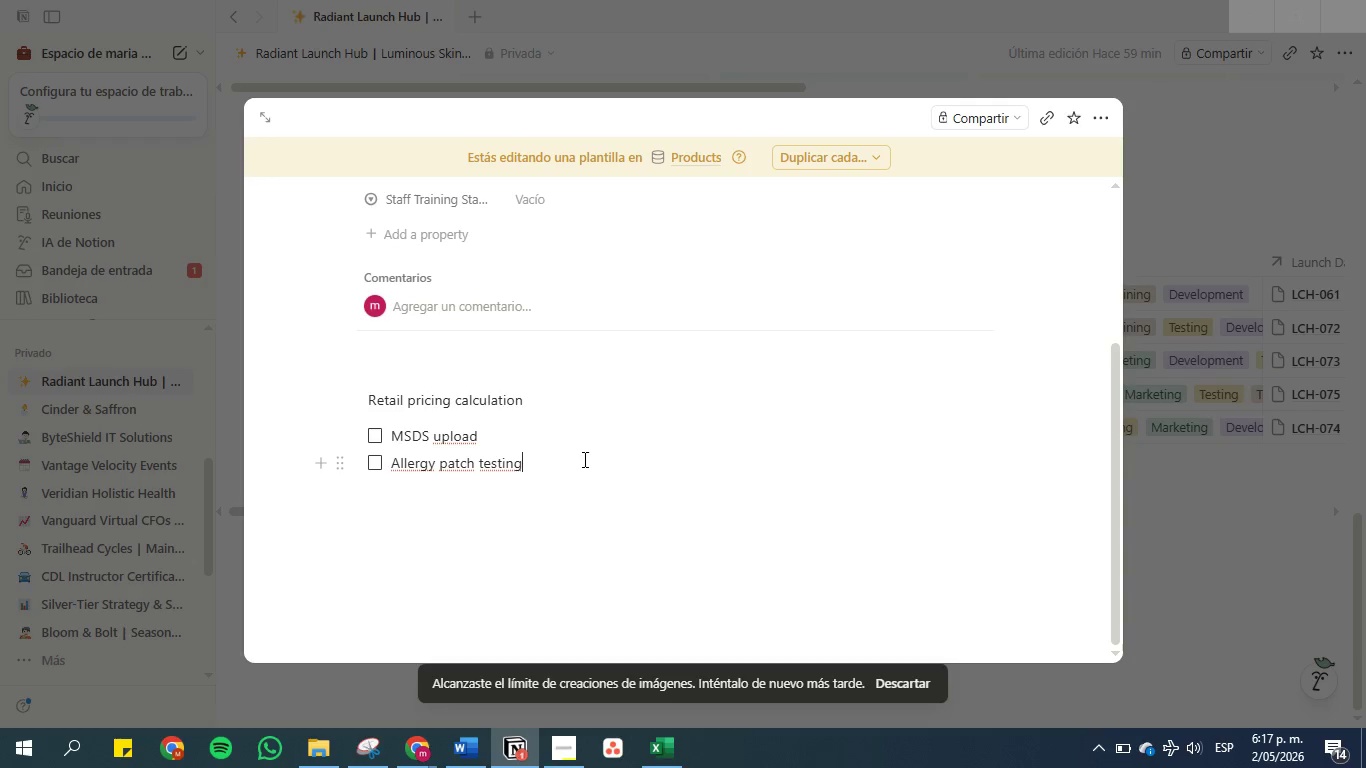 
key(Enter)
 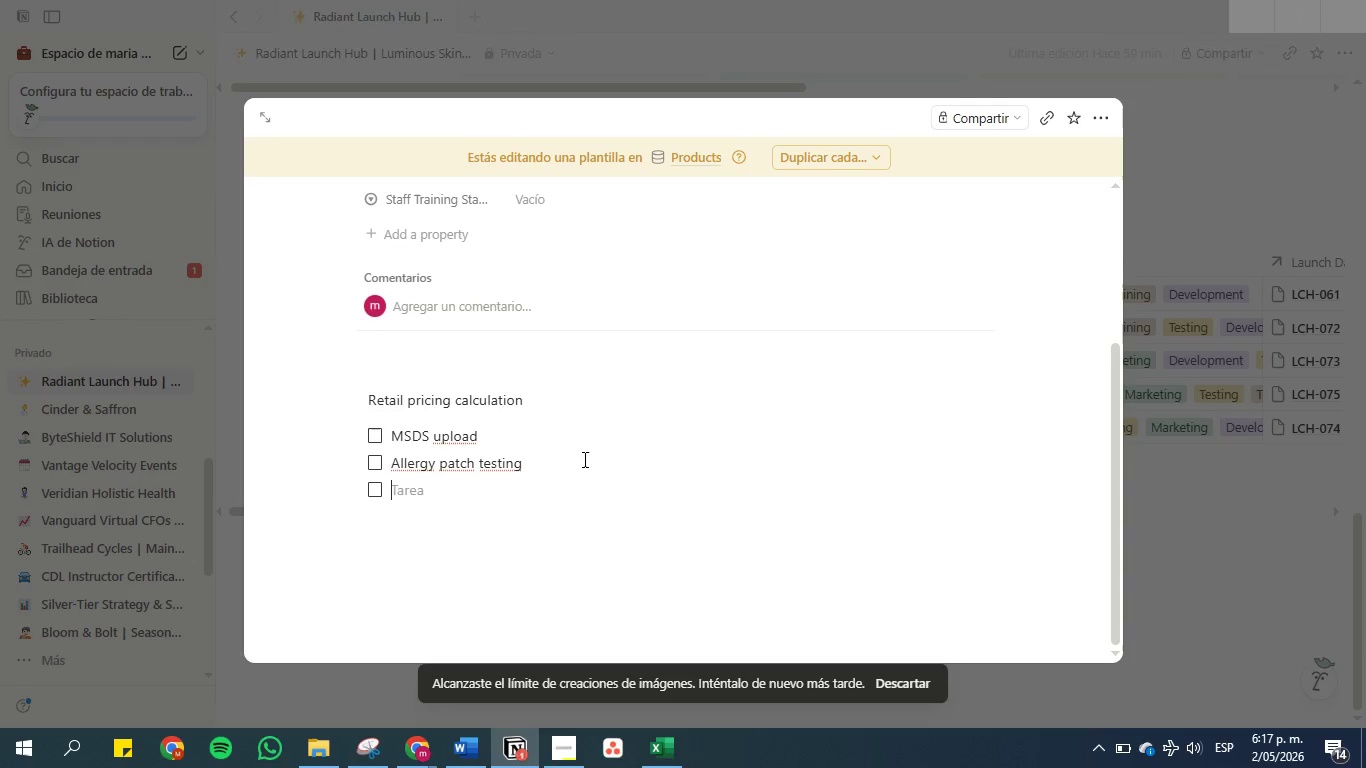 
key(Control+V)
 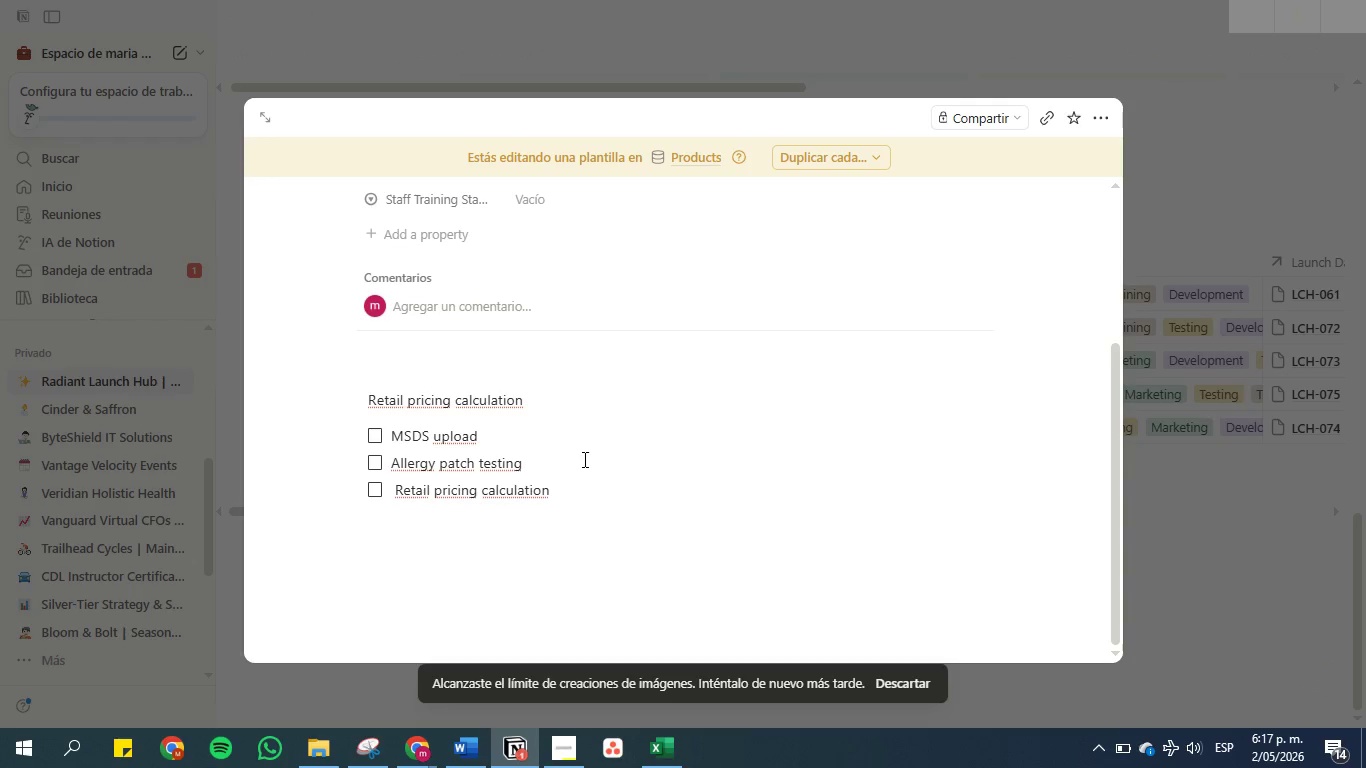 
key(Enter)
 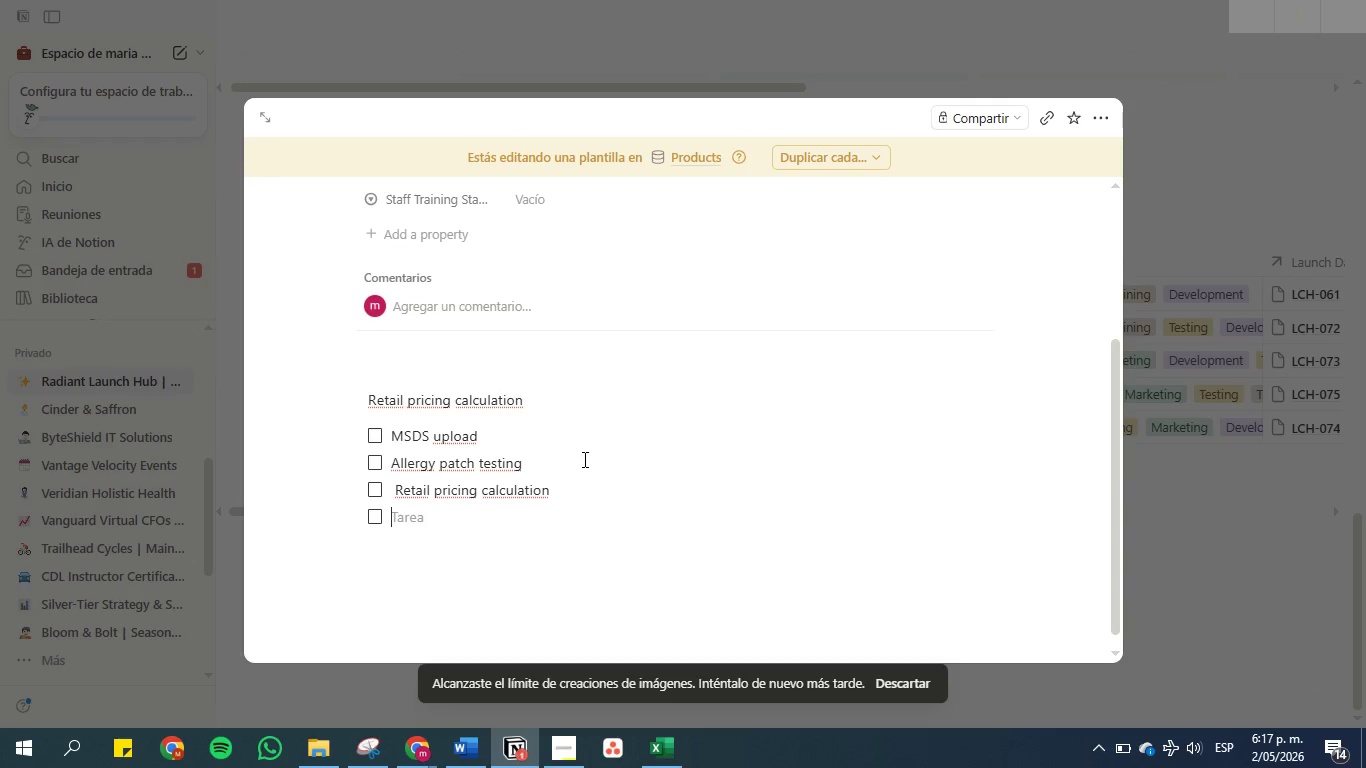 
type(Staff training material ready )
 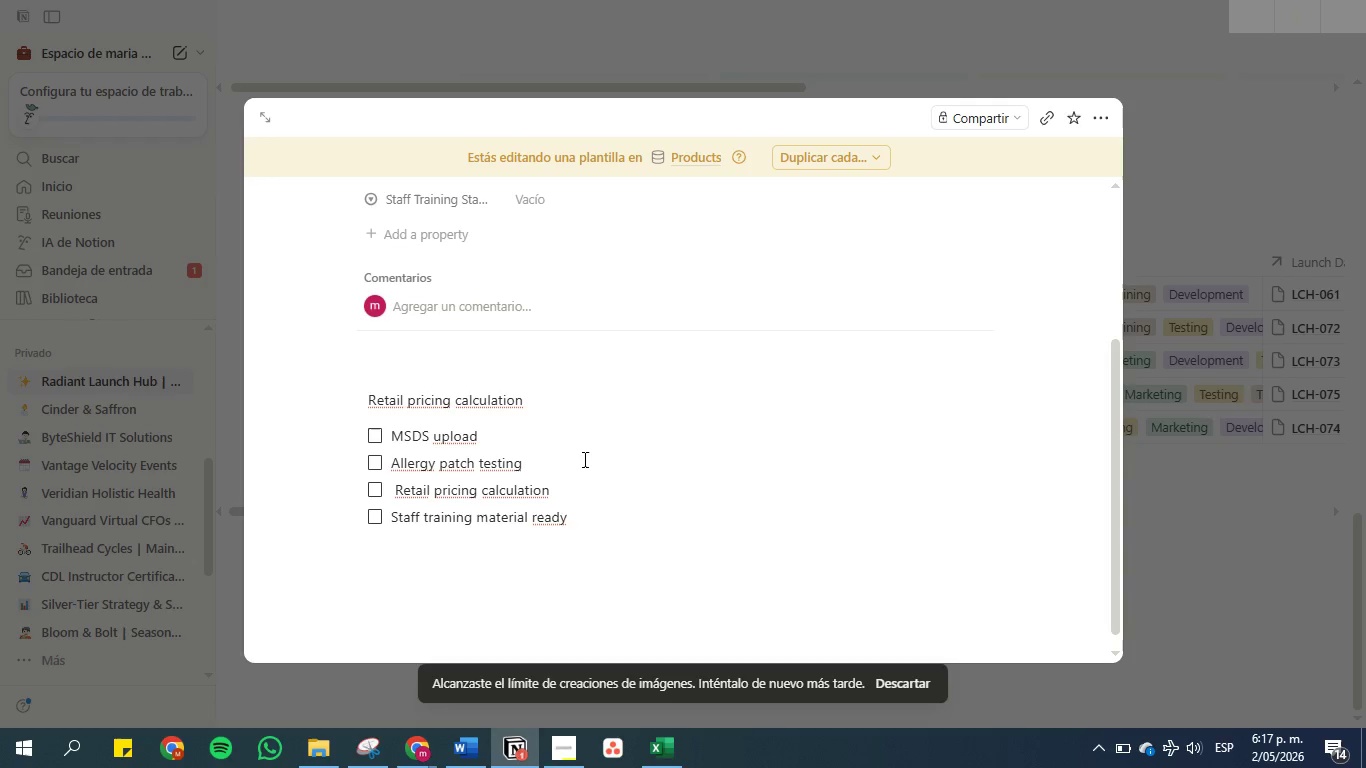 
key(Enter)
 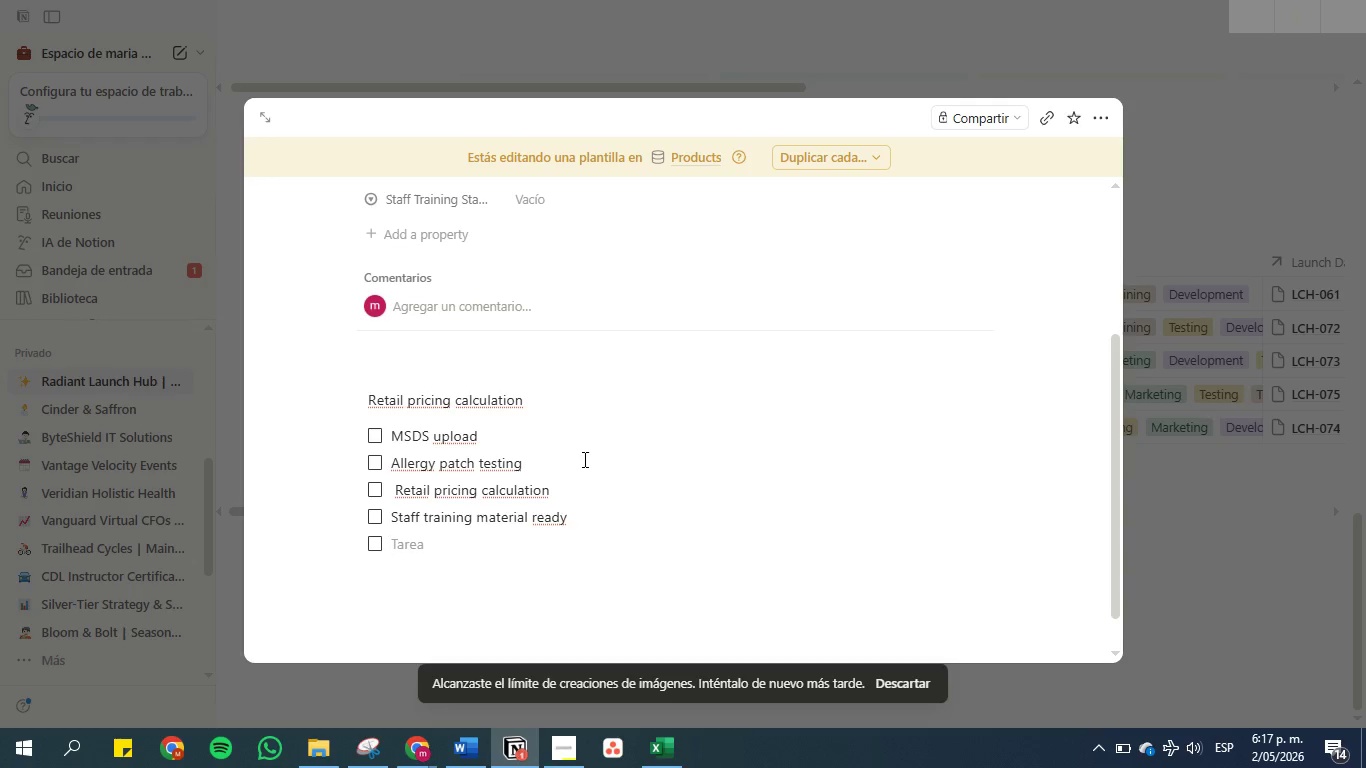 
type(Marketing assets created )
 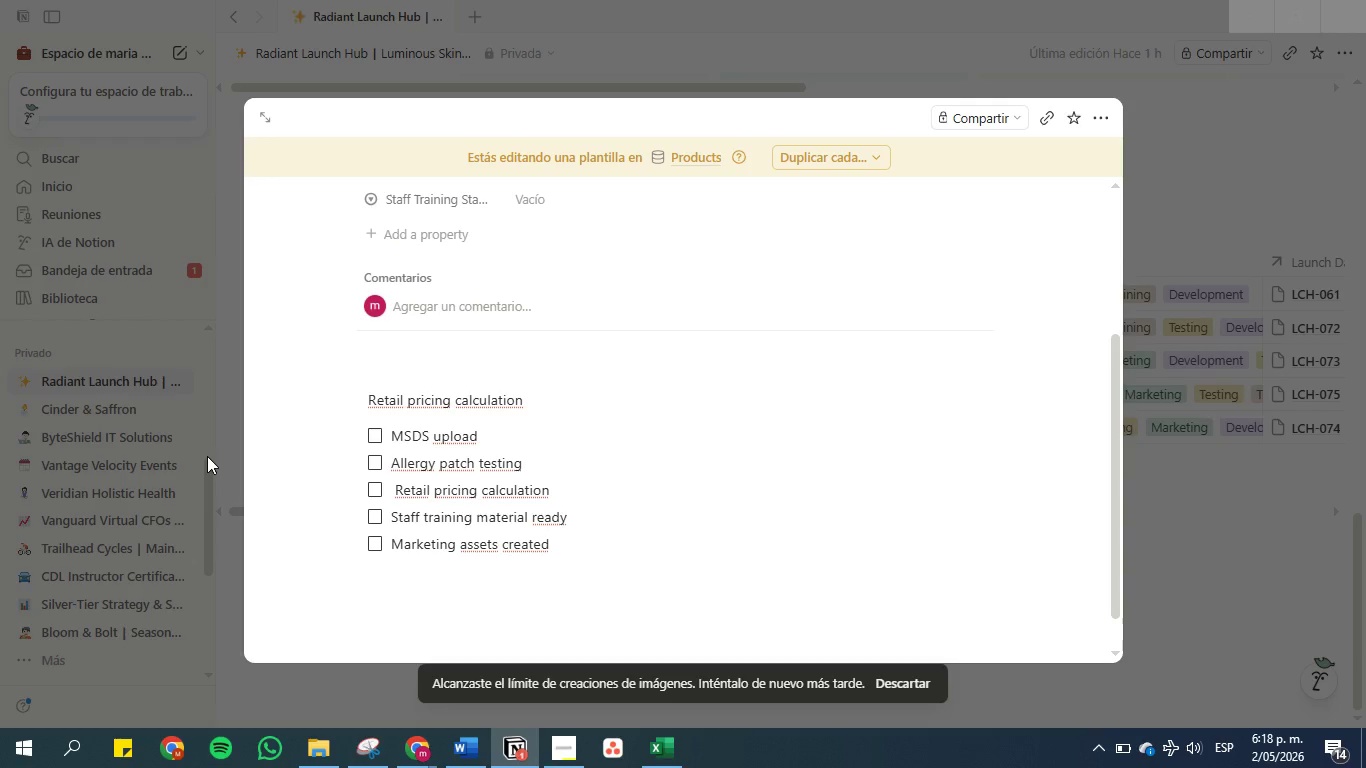 
wait(64.95)
 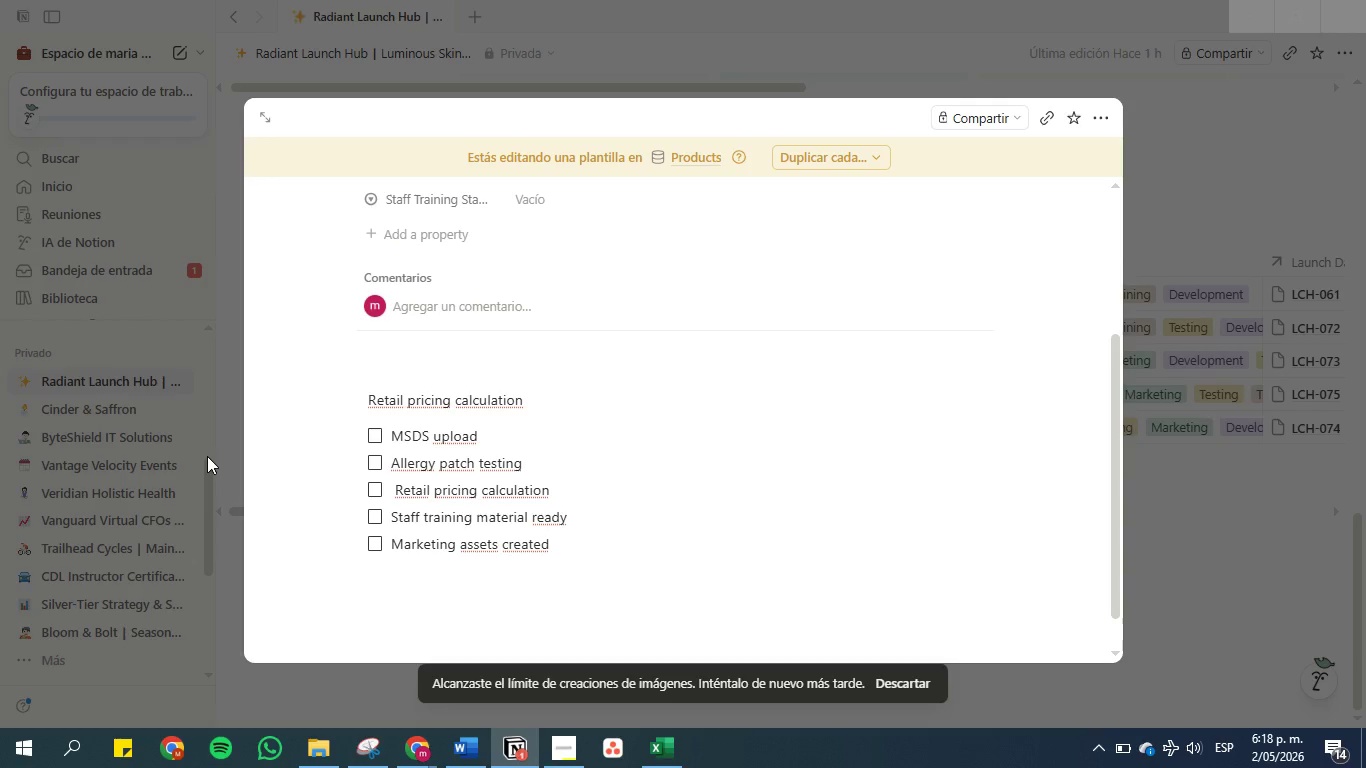 
scroll: coordinate [741, 379], scroll_direction: up, amount: 13.0
 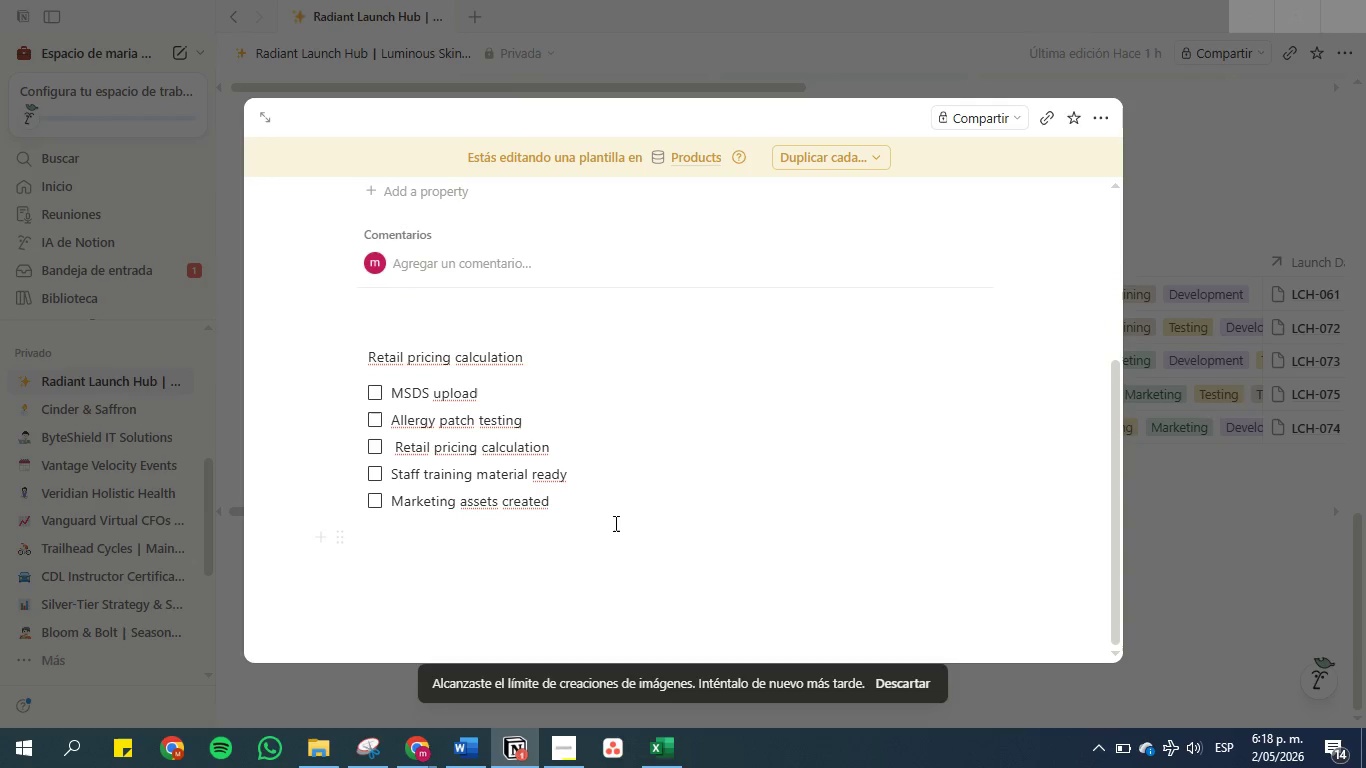 
left_click_drag(start_coordinate=[613, 523], to_coordinate=[364, 349])
 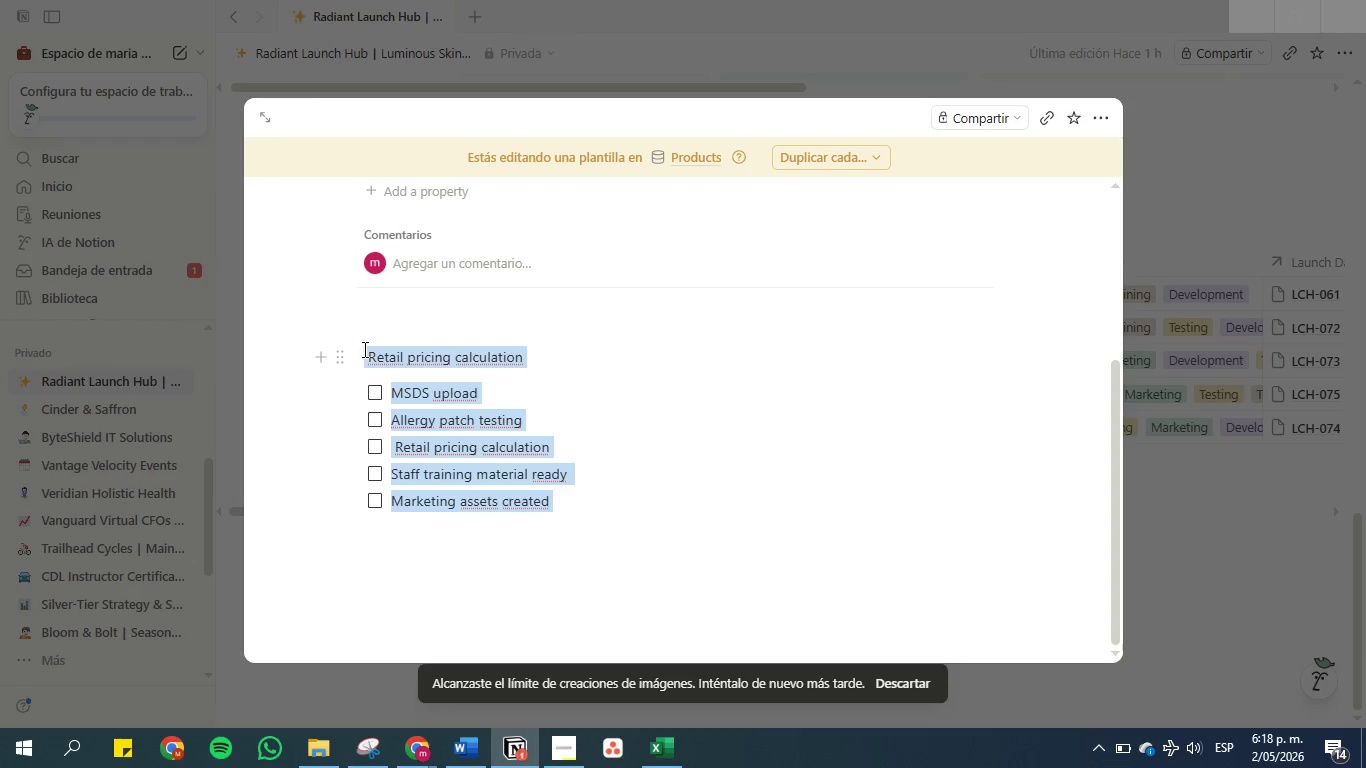 
key(Control+C)
 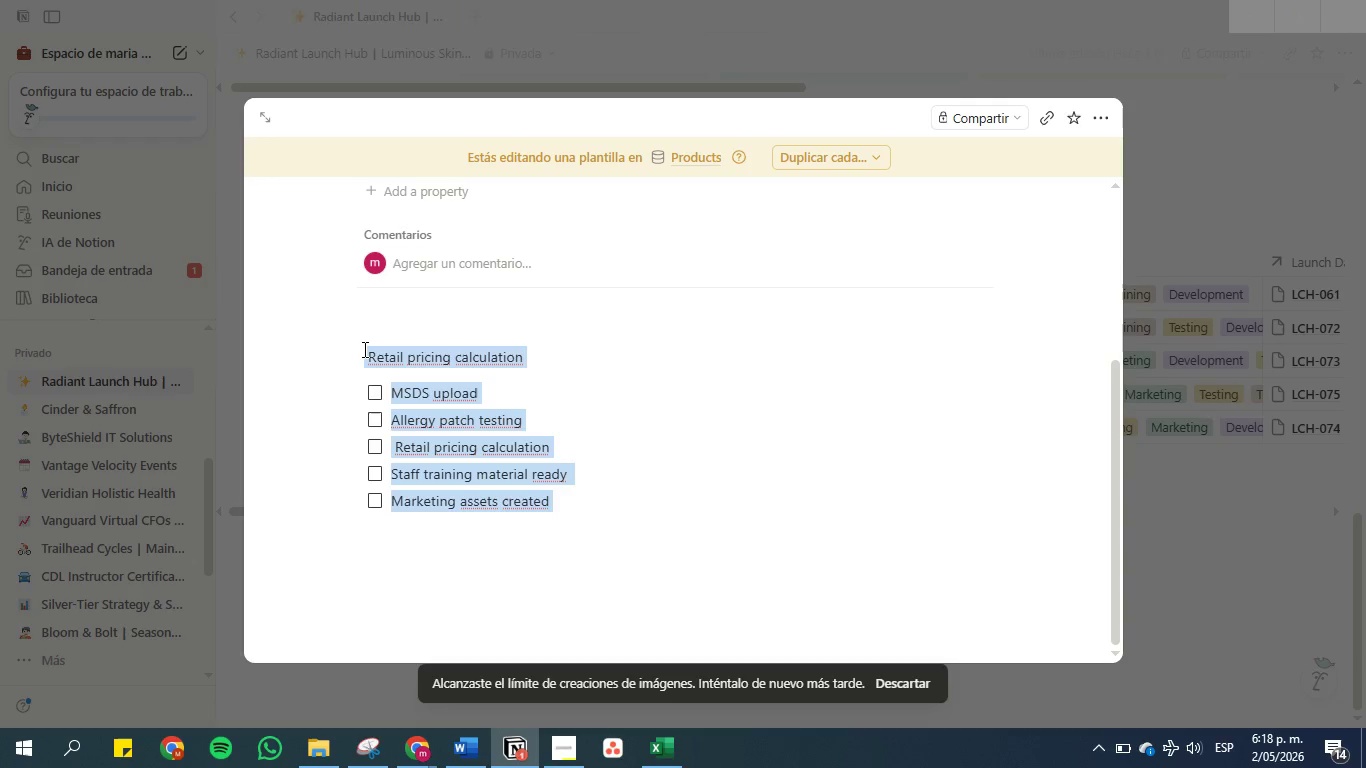 
key(Backspace)
 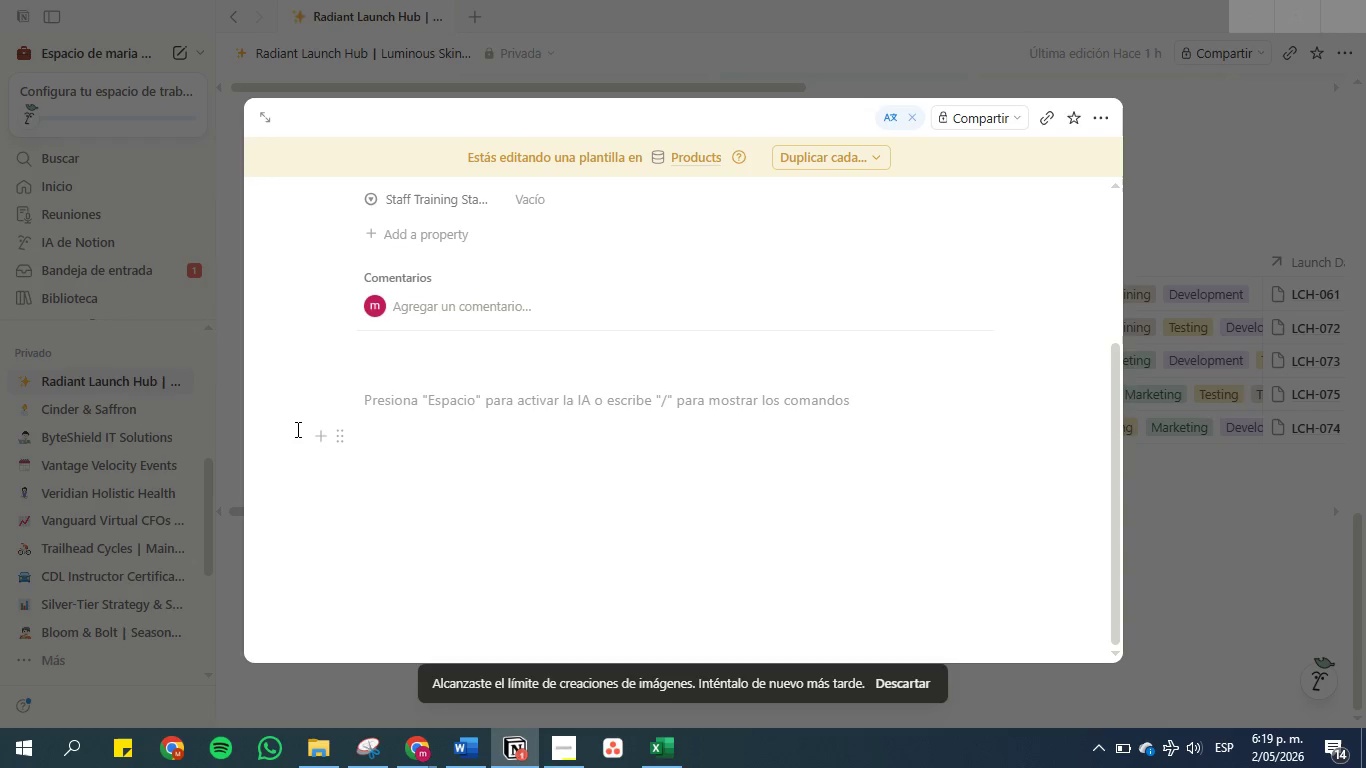 
wait(33.7)
 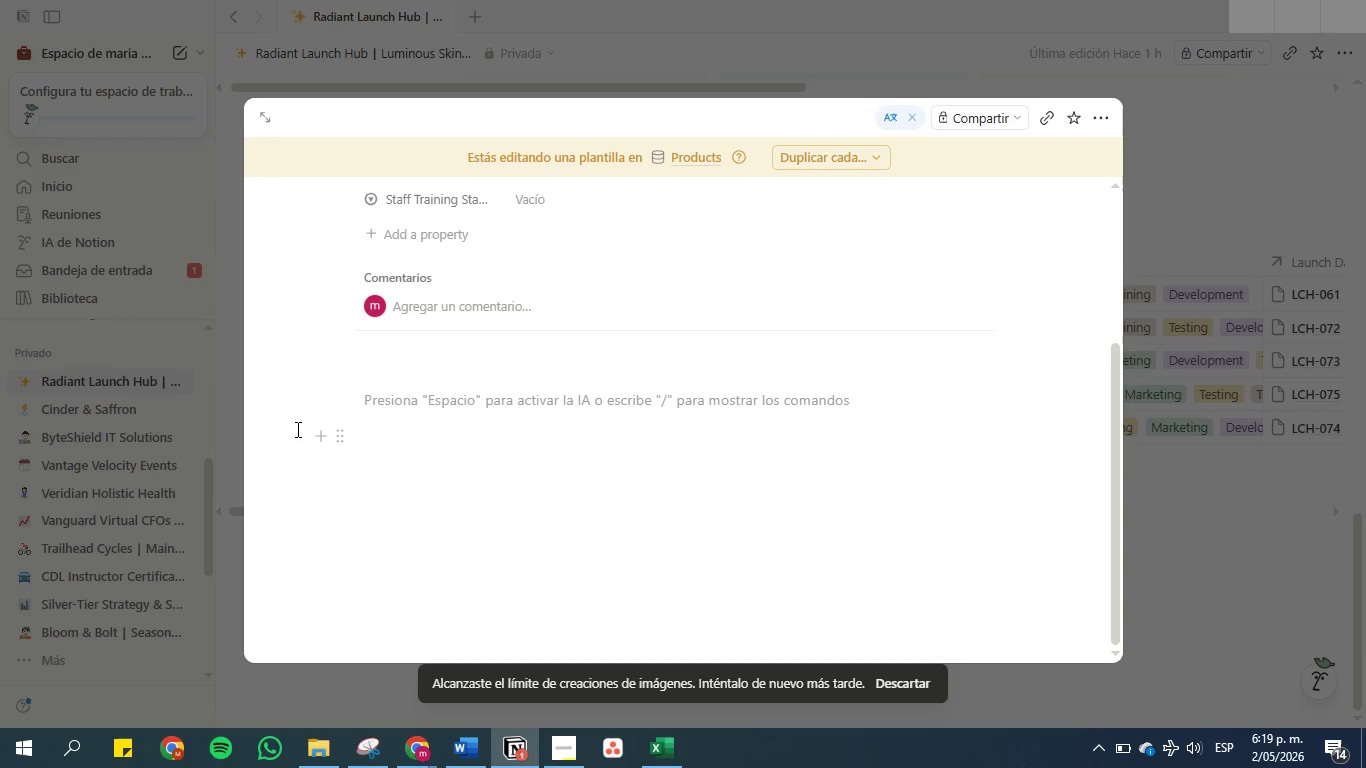 
mouse_move([362, 401])
 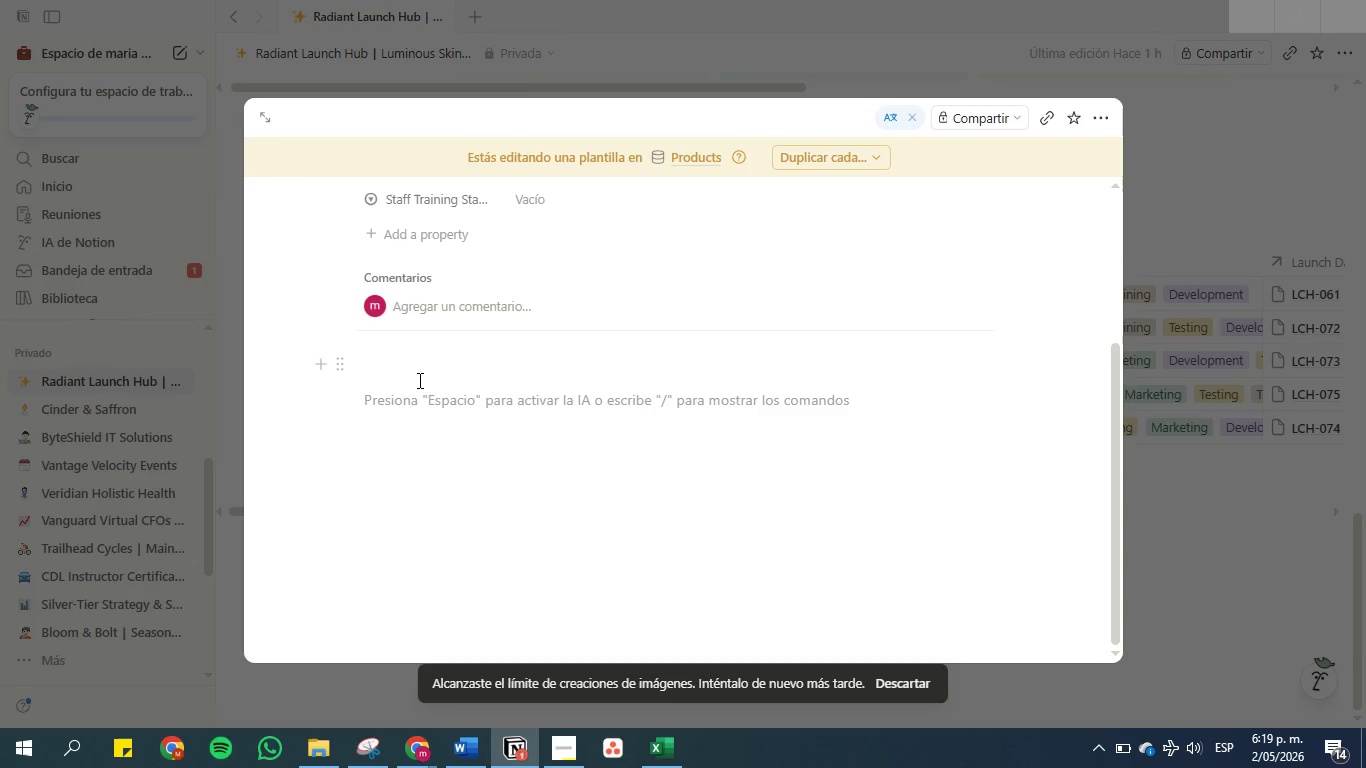 
scroll: coordinate [666, 313], scroll_direction: up, amount: 11.0
 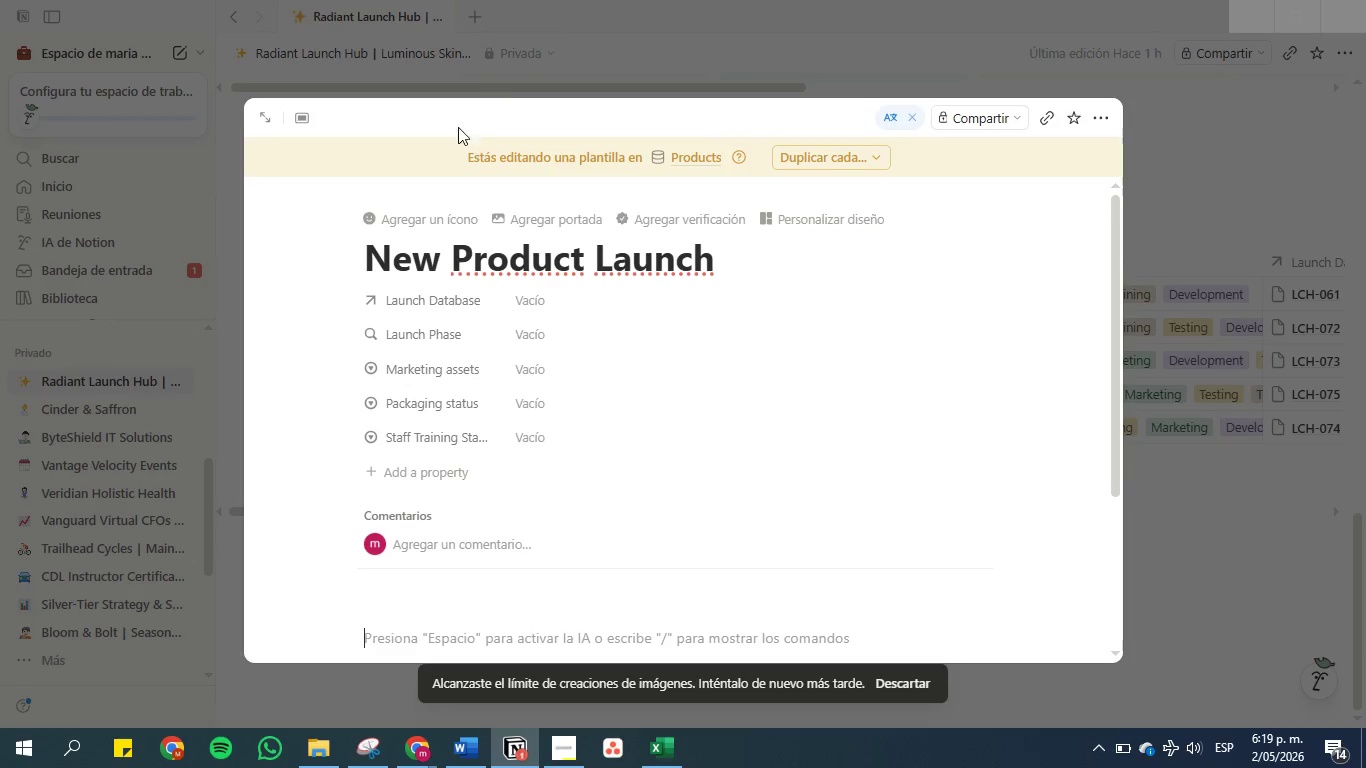 
left_click([518, 78])
 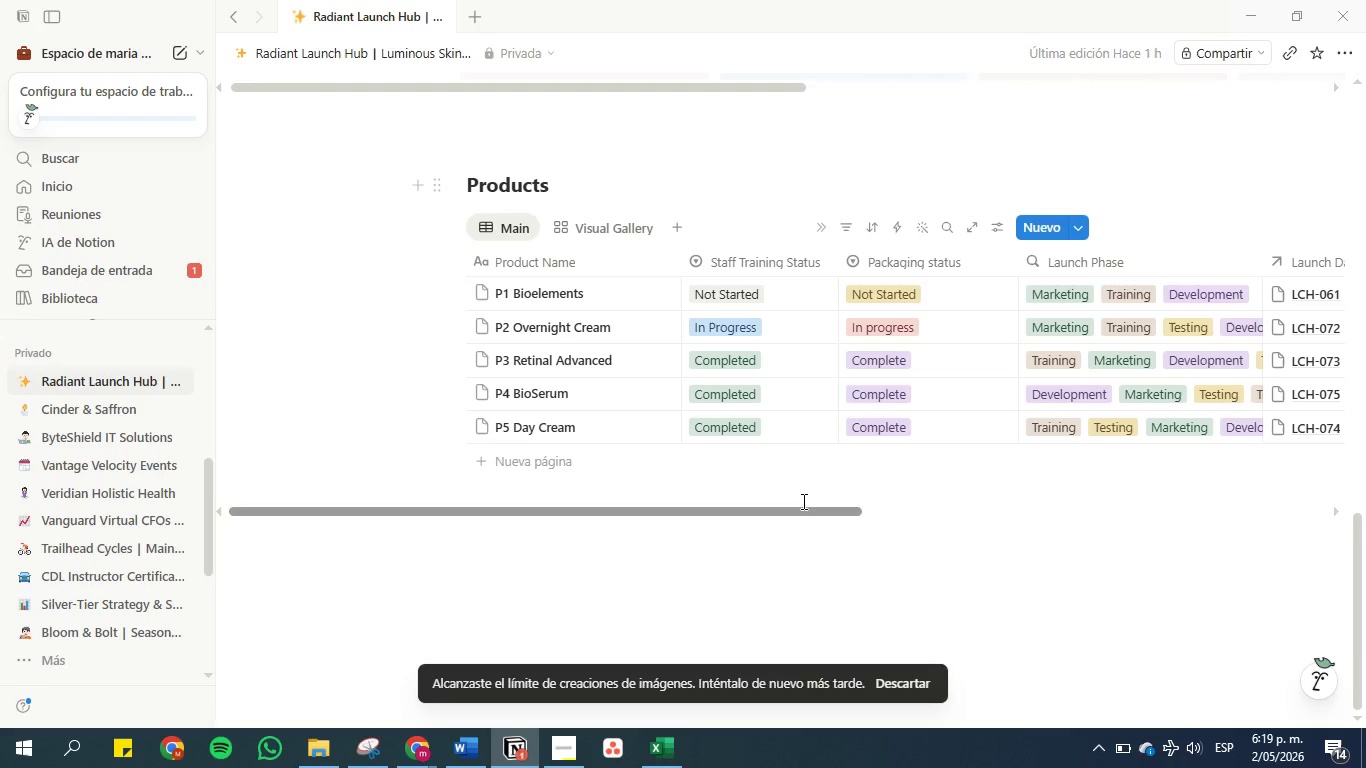 
left_click_drag(start_coordinate=[776, 508], to_coordinate=[1072, 497])
 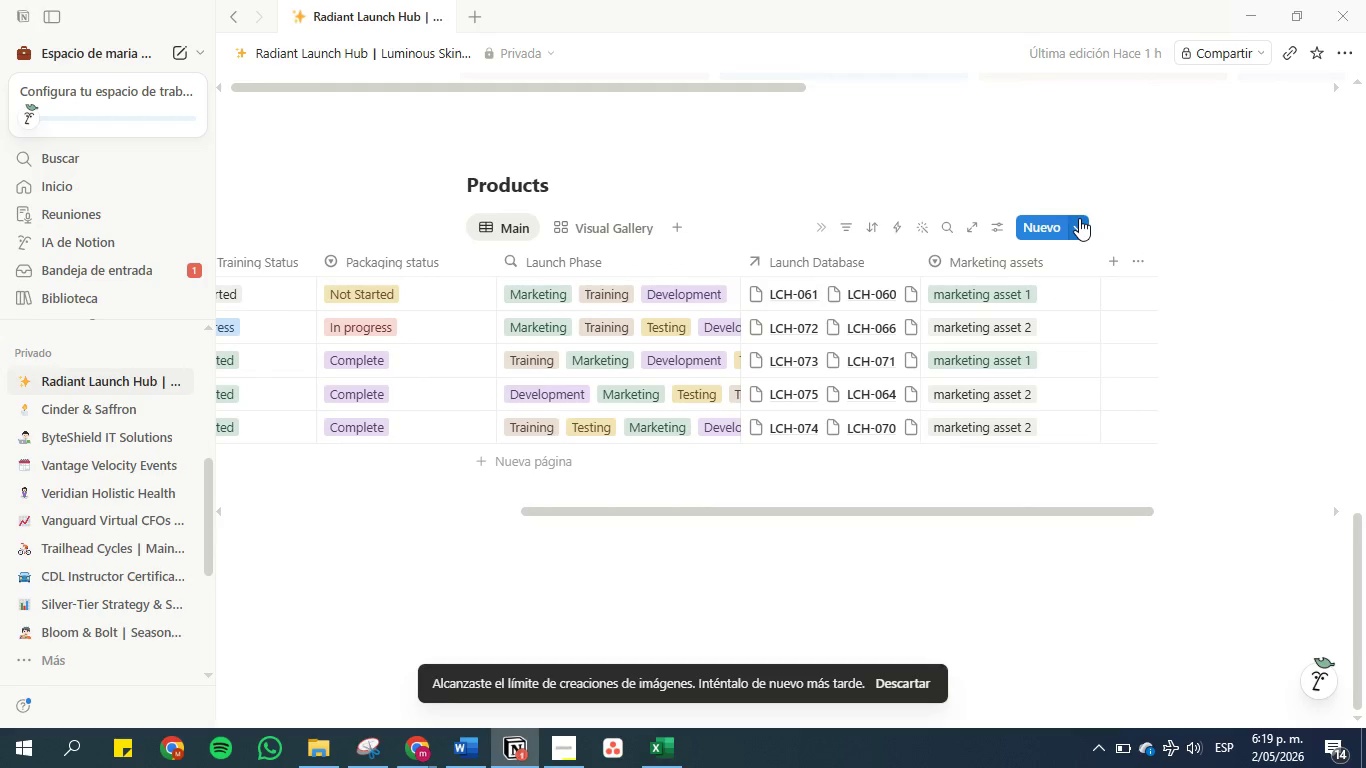 
left_click([1079, 218])
 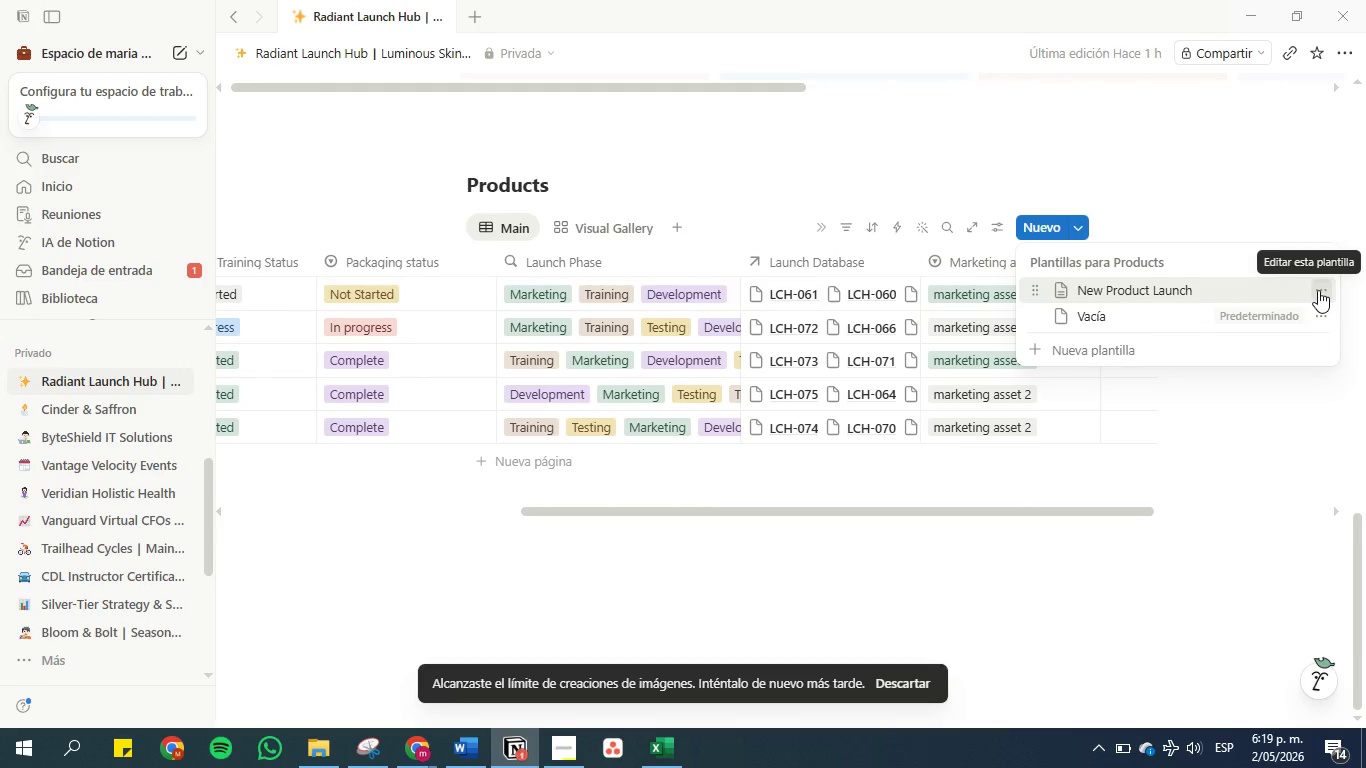 
left_click([1318, 290])
 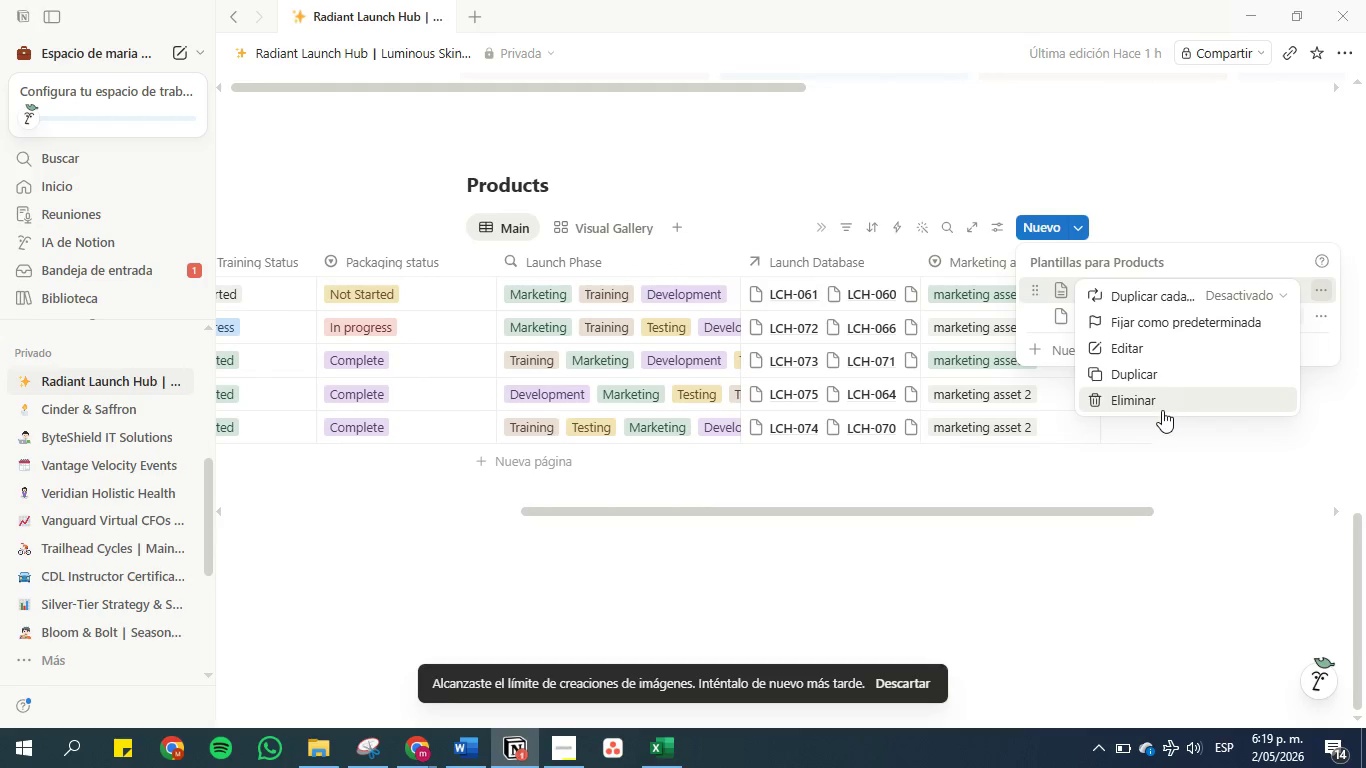 
left_click([1146, 403])
 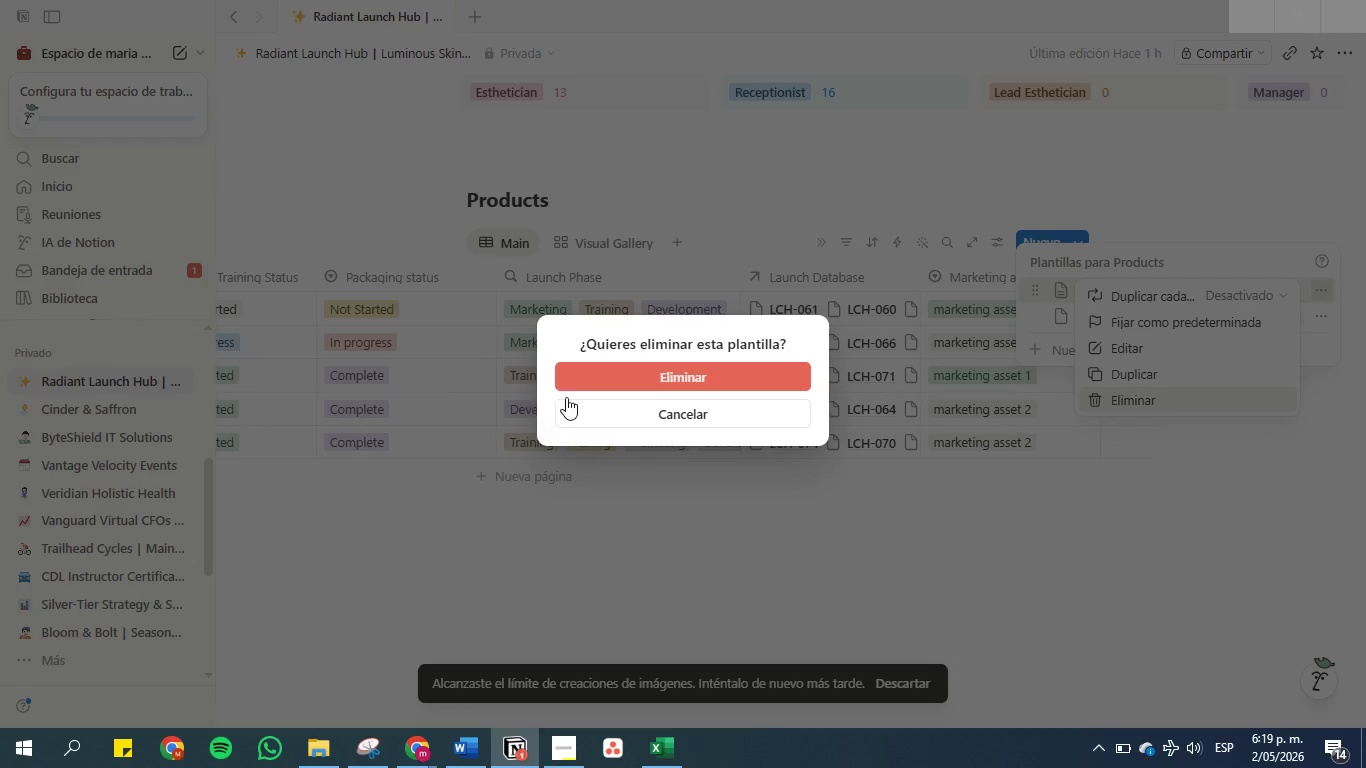 
left_click([654, 382])
 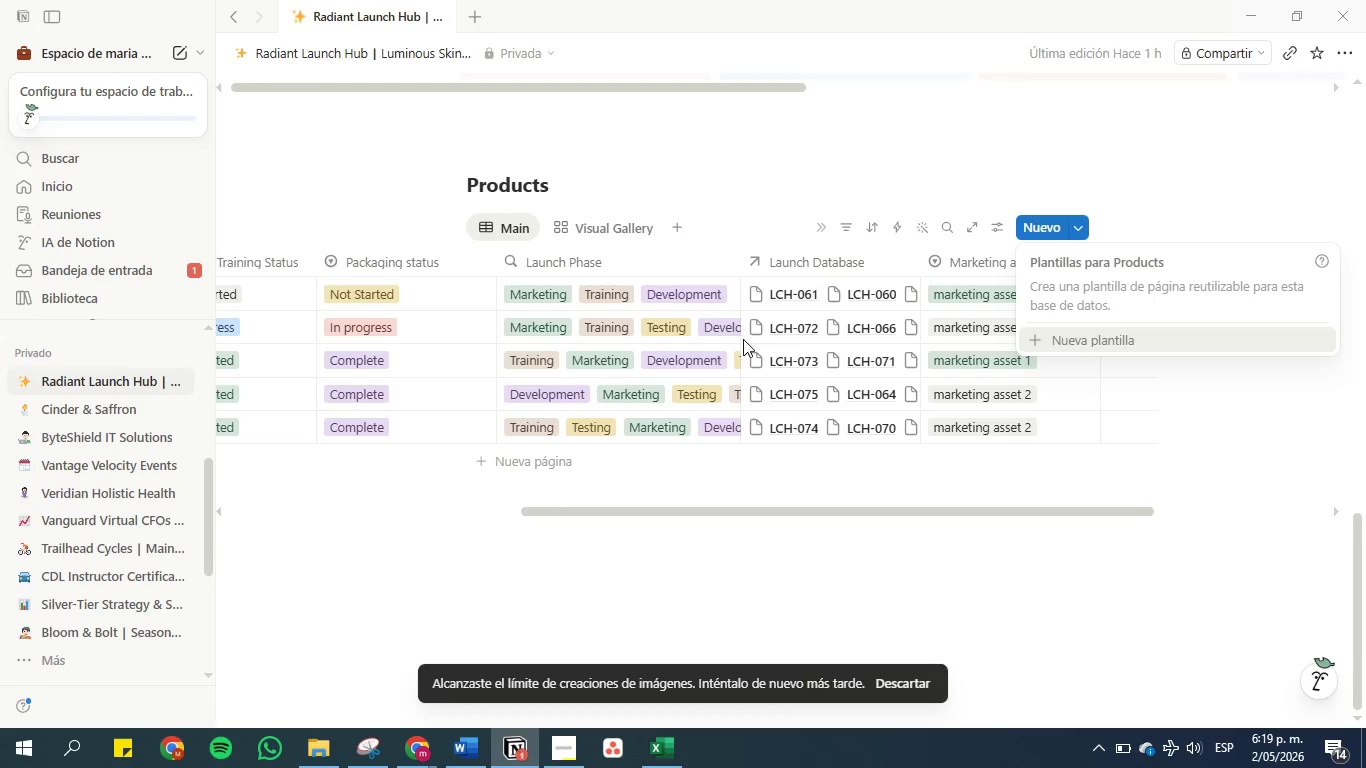 
scroll: coordinate [806, 401], scroll_direction: up, amount: 13.0
 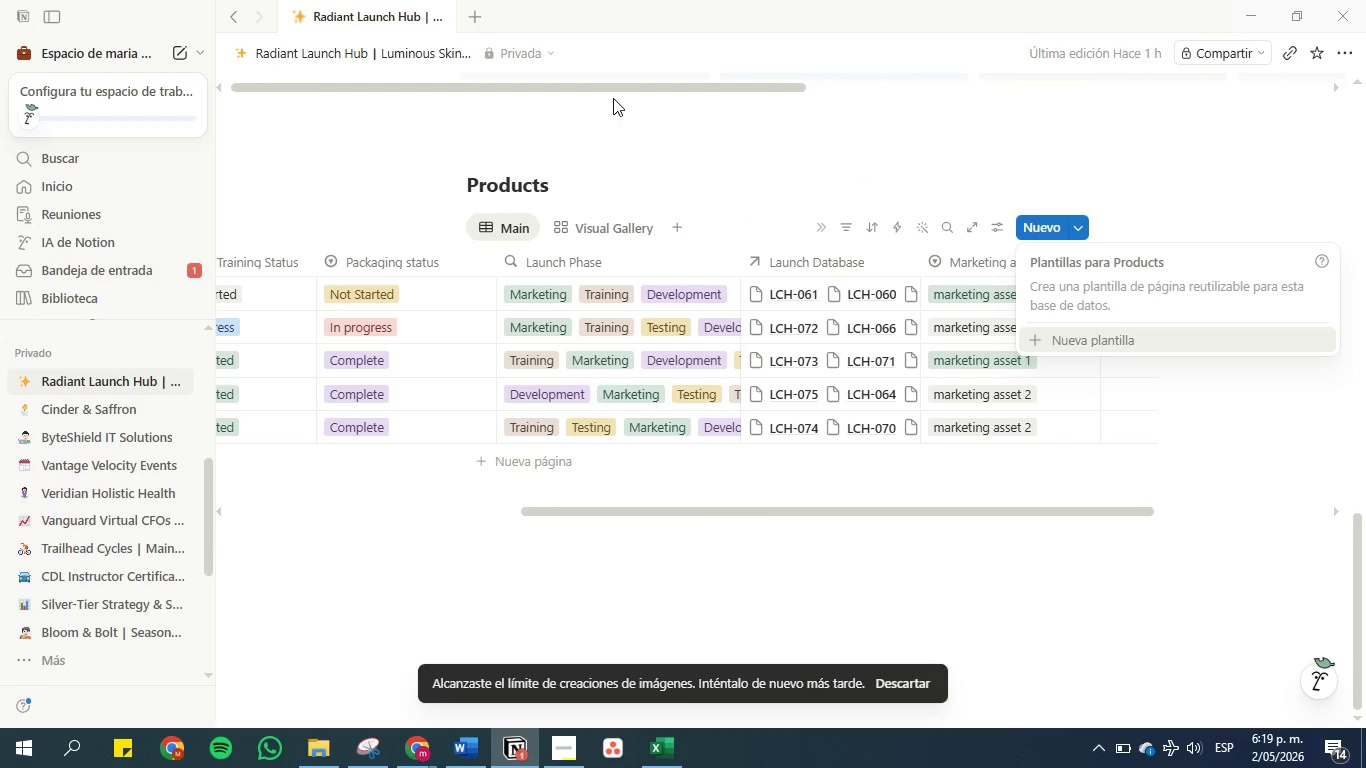 
left_click_drag(start_coordinate=[618, 86], to_coordinate=[715, 91])
 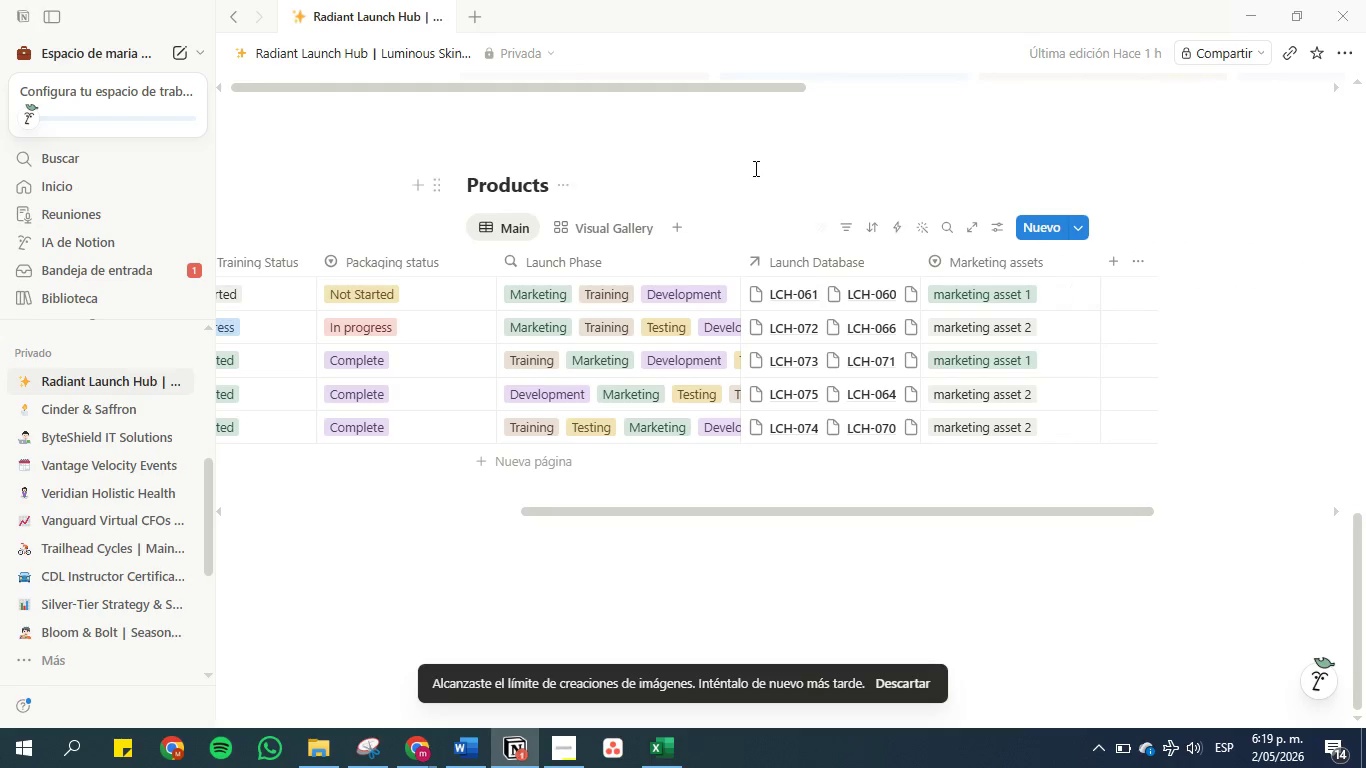 
scroll: coordinate [857, 307], scroll_direction: up, amount: 13.0
 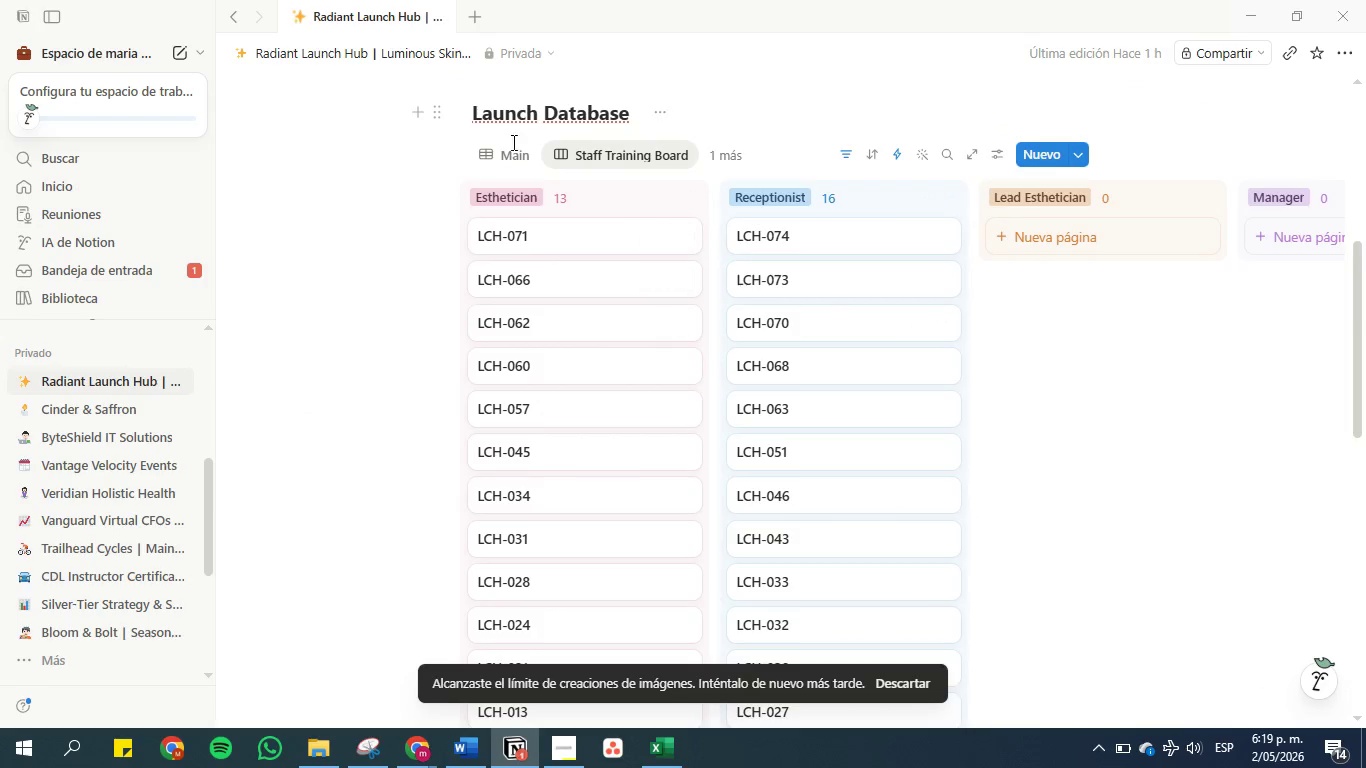 
left_click([504, 152])
 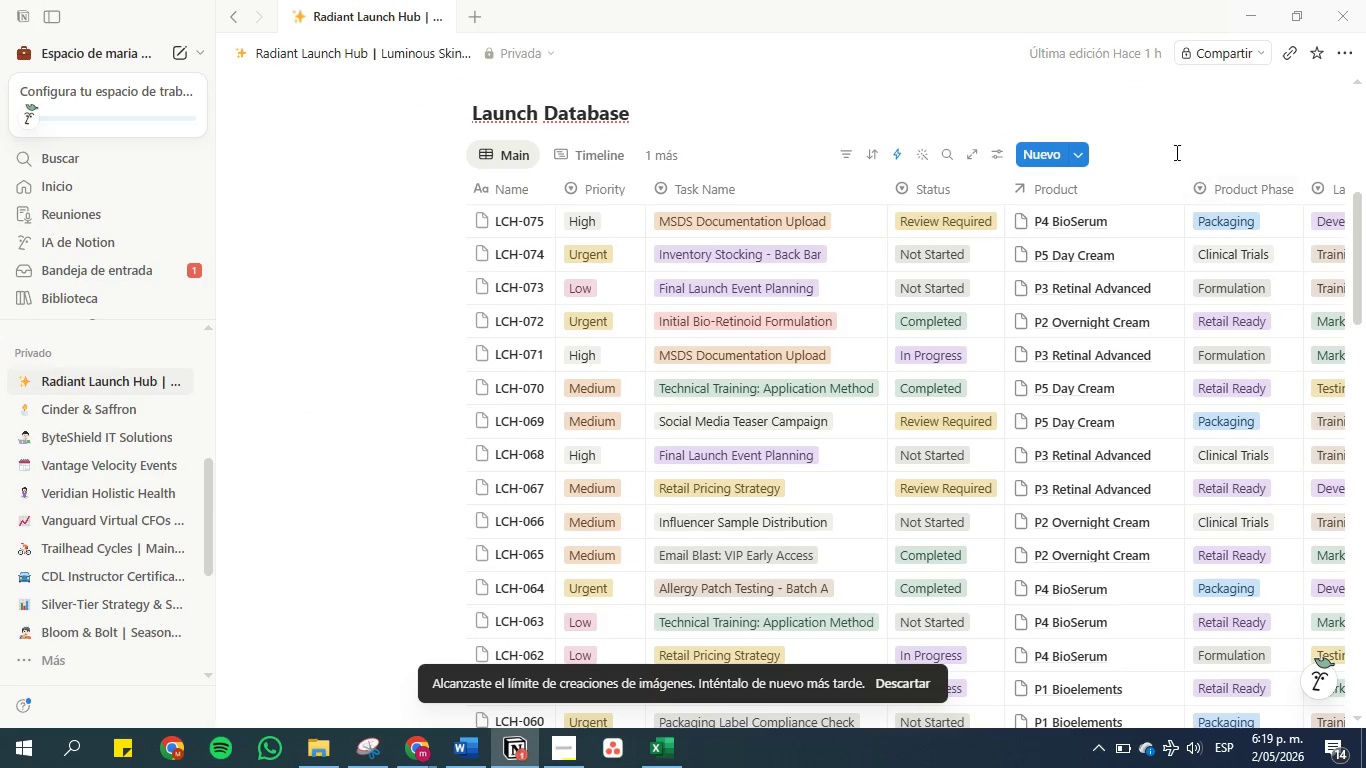 
left_click([999, 153])
 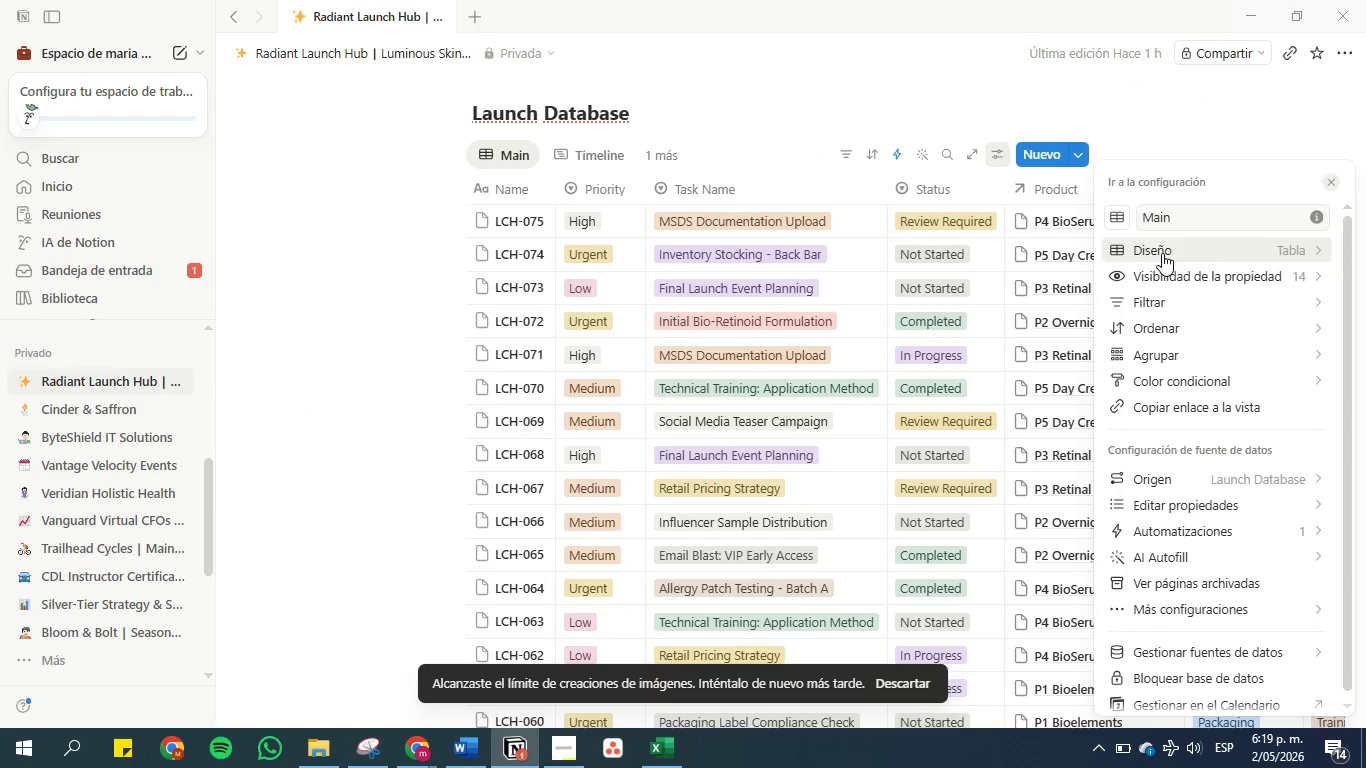 
left_click([1147, 150])
 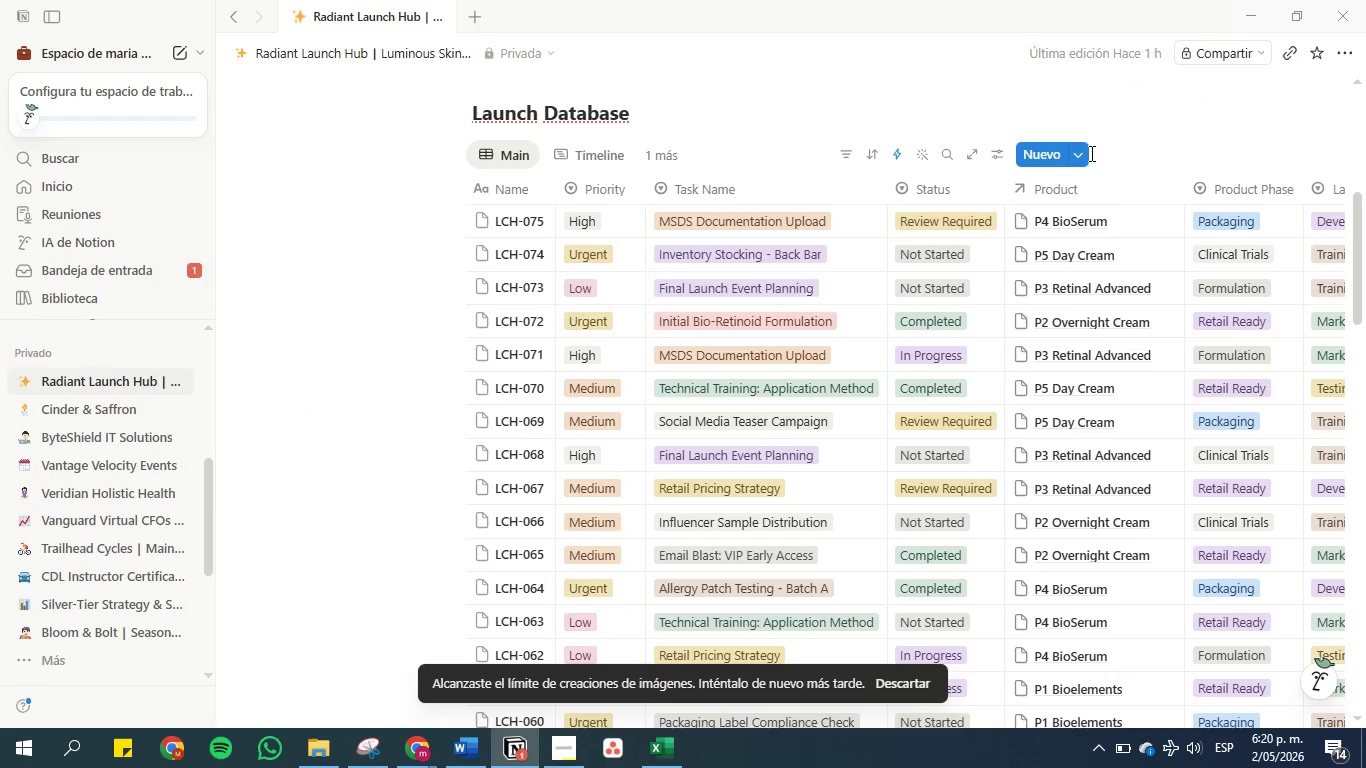 
left_click([1085, 155])
 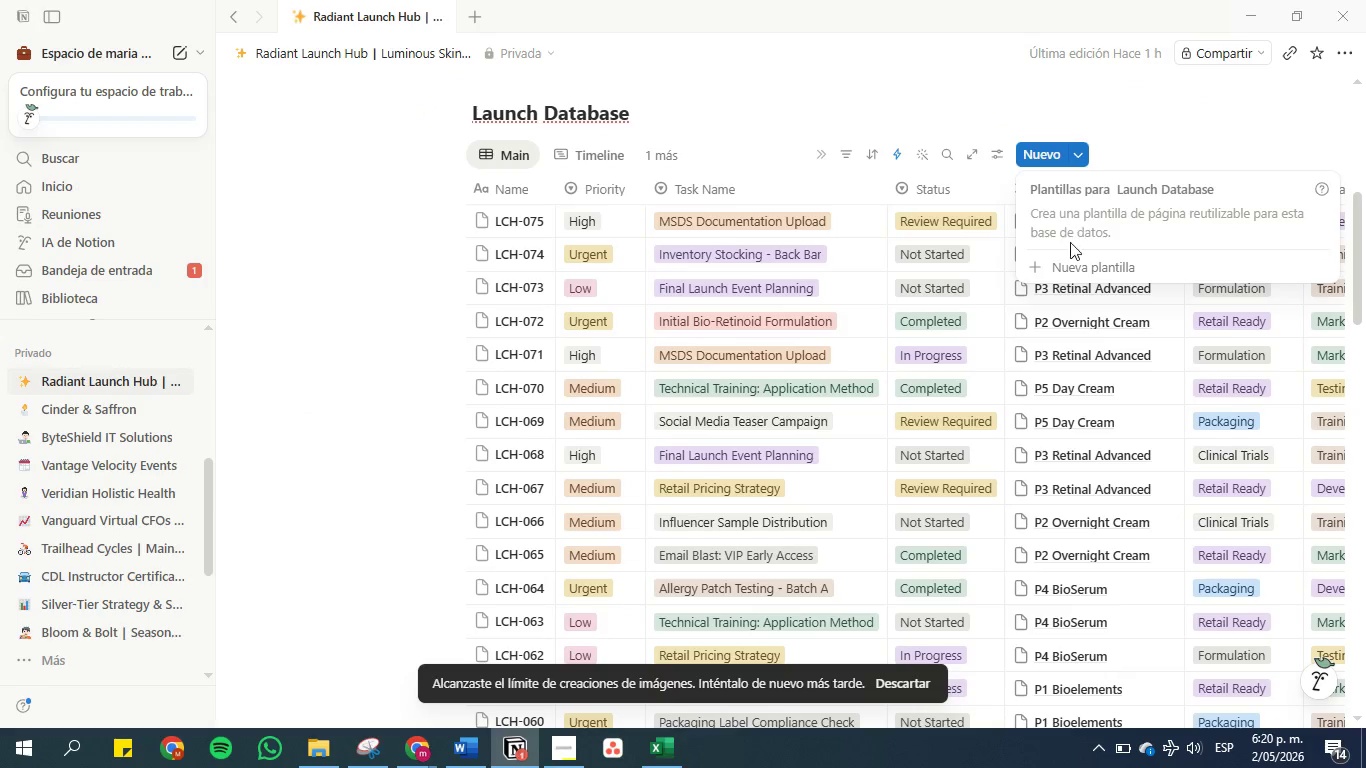 
left_click([1073, 267])
 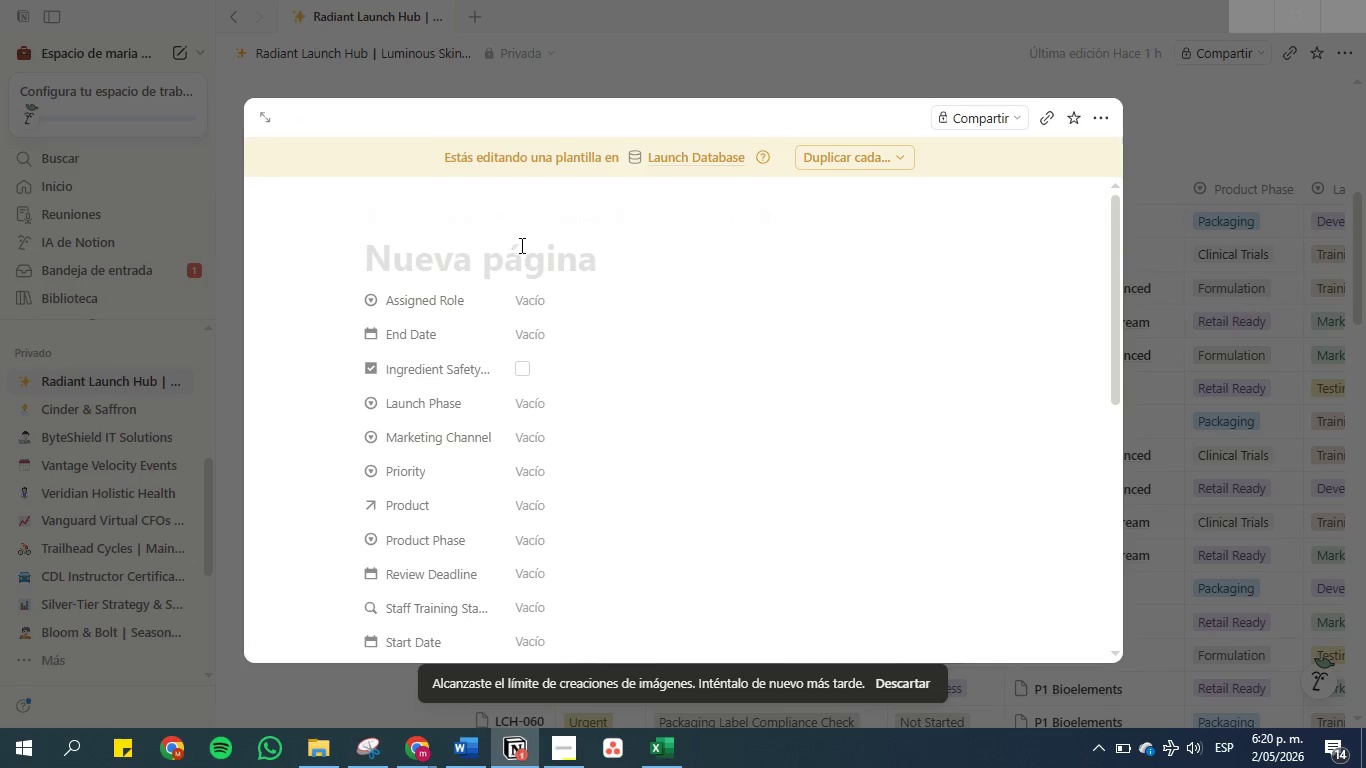 
type(New Product Launch )
 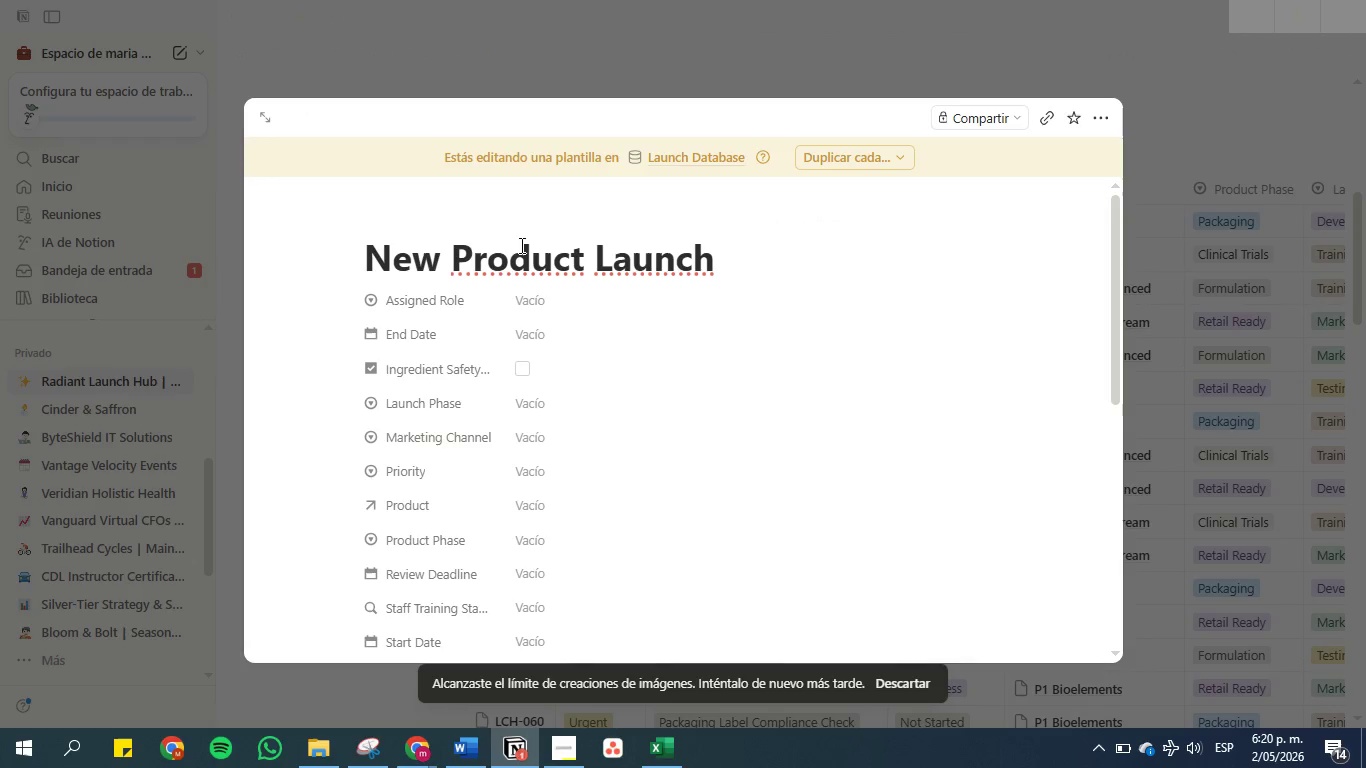 
left_click([455, 391])
 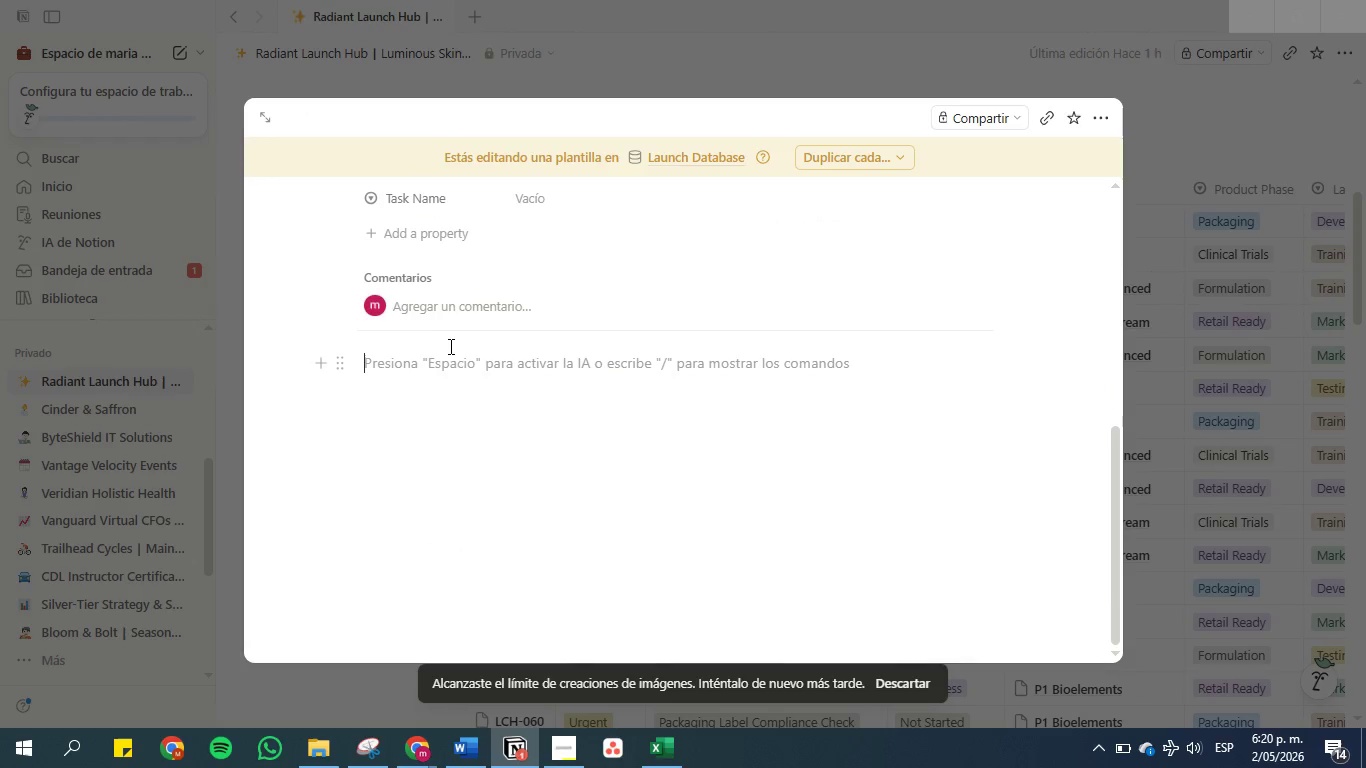 
scroll: coordinate [462, 374], scroll_direction: down, amount: 8.0
 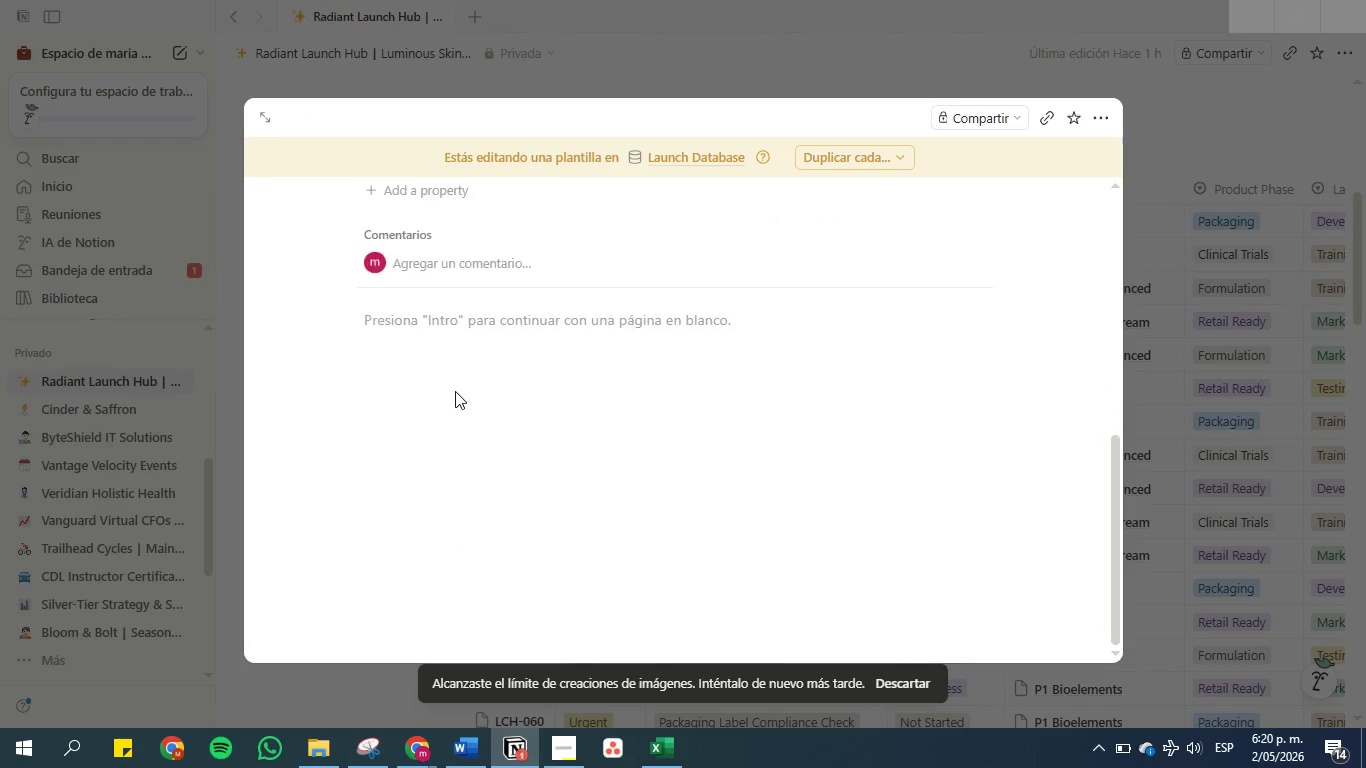 
key(Control+V)
 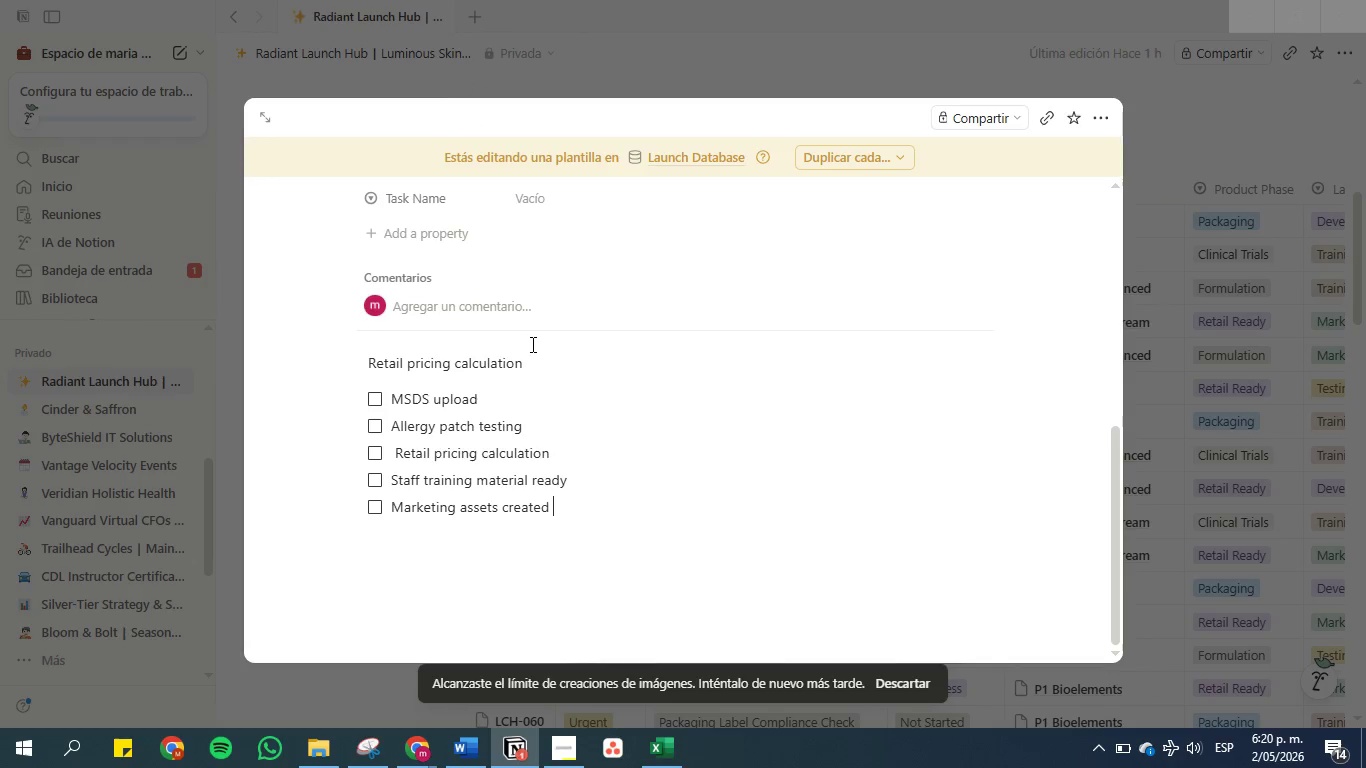 
left_click_drag(start_coordinate=[537, 370], to_coordinate=[301, 361])
 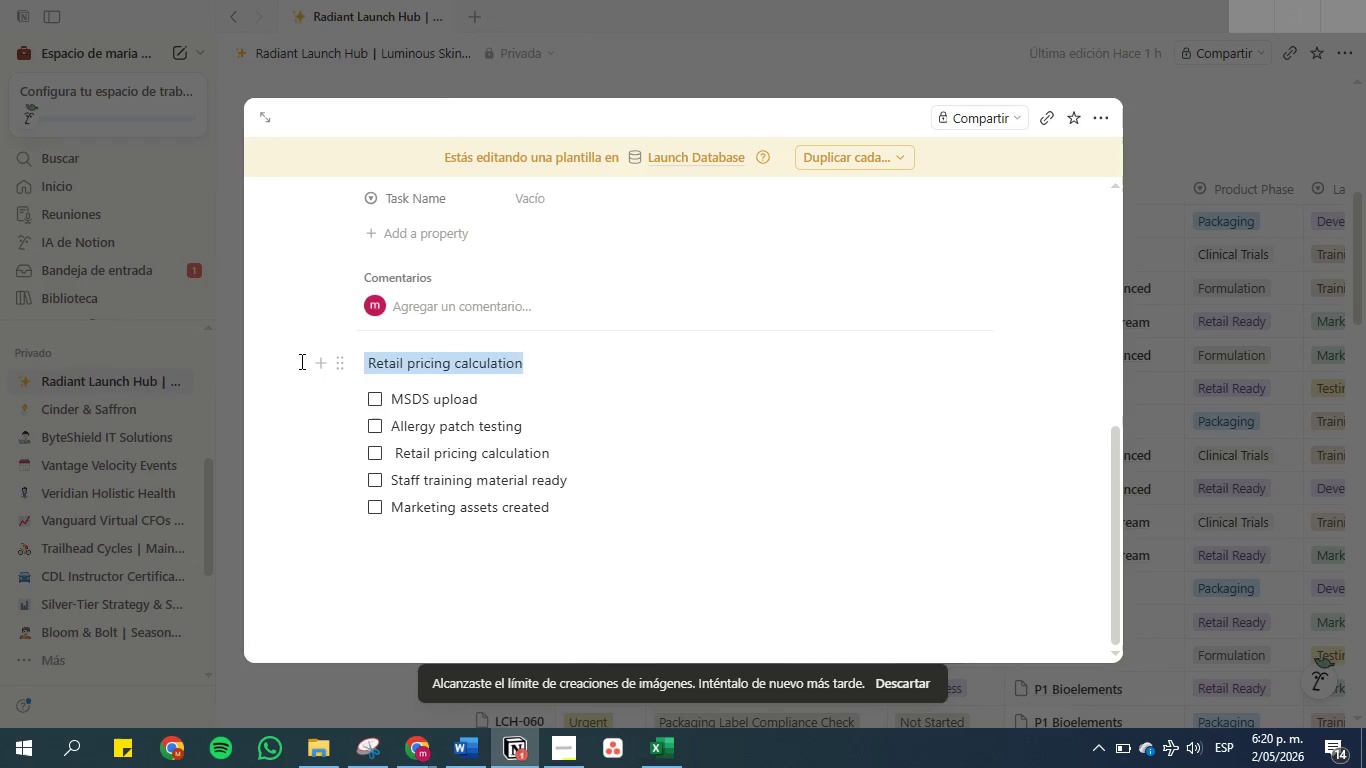 
key(Backspace)
 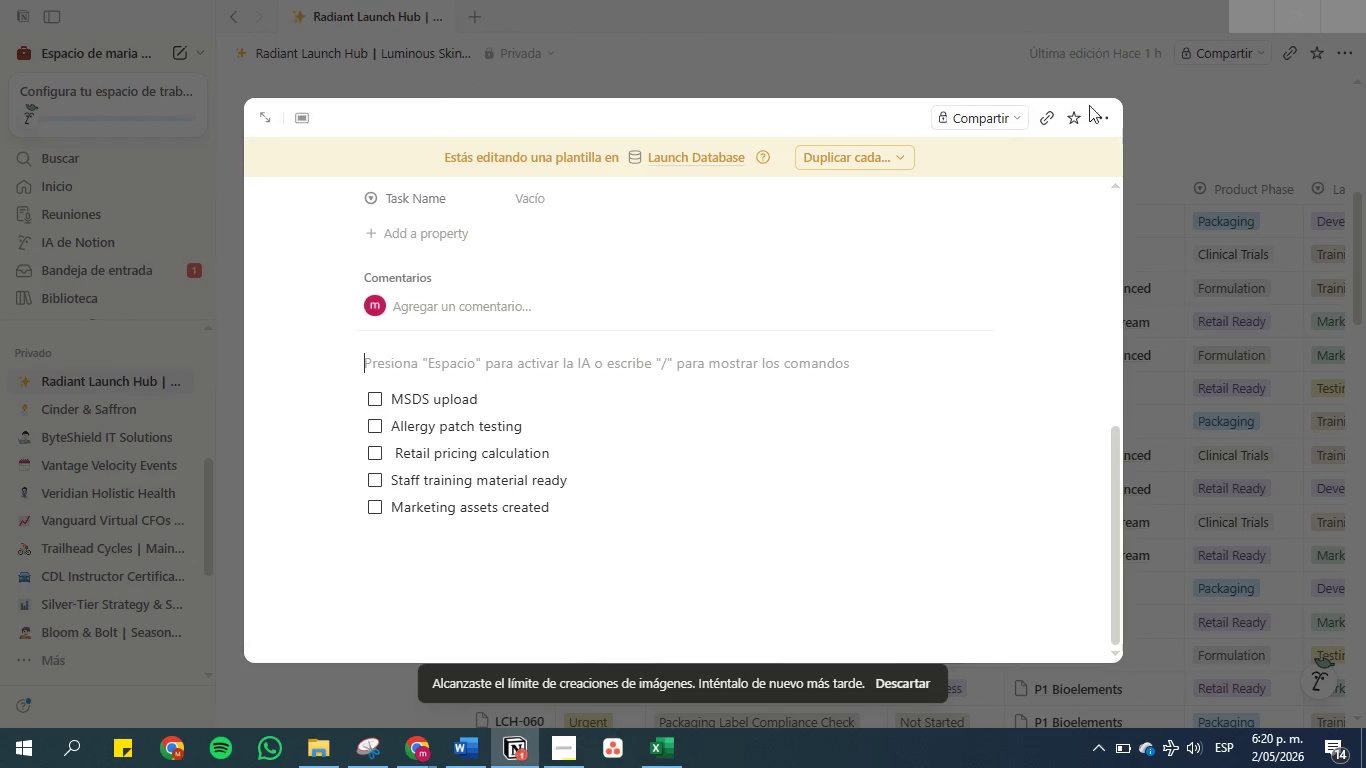 
left_click([1080, 52])
 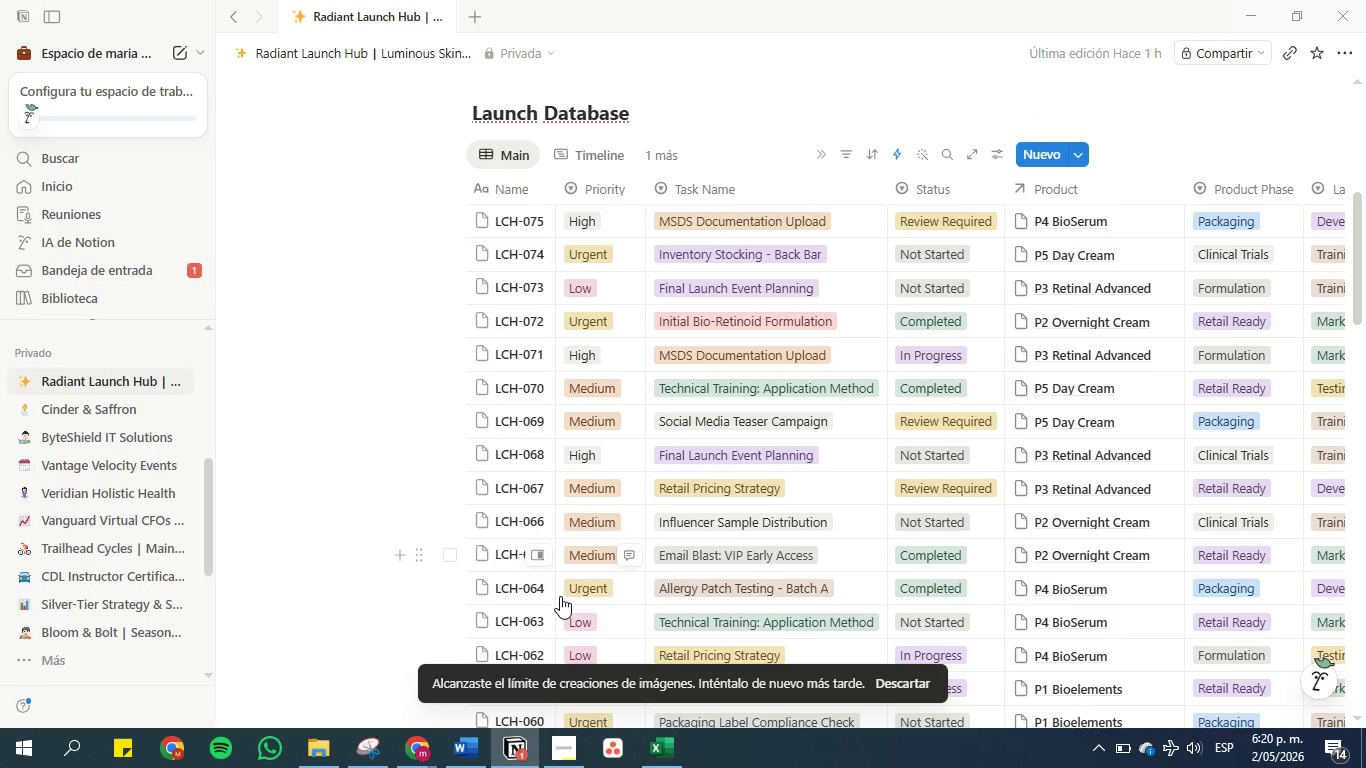 
left_click([474, 734])
 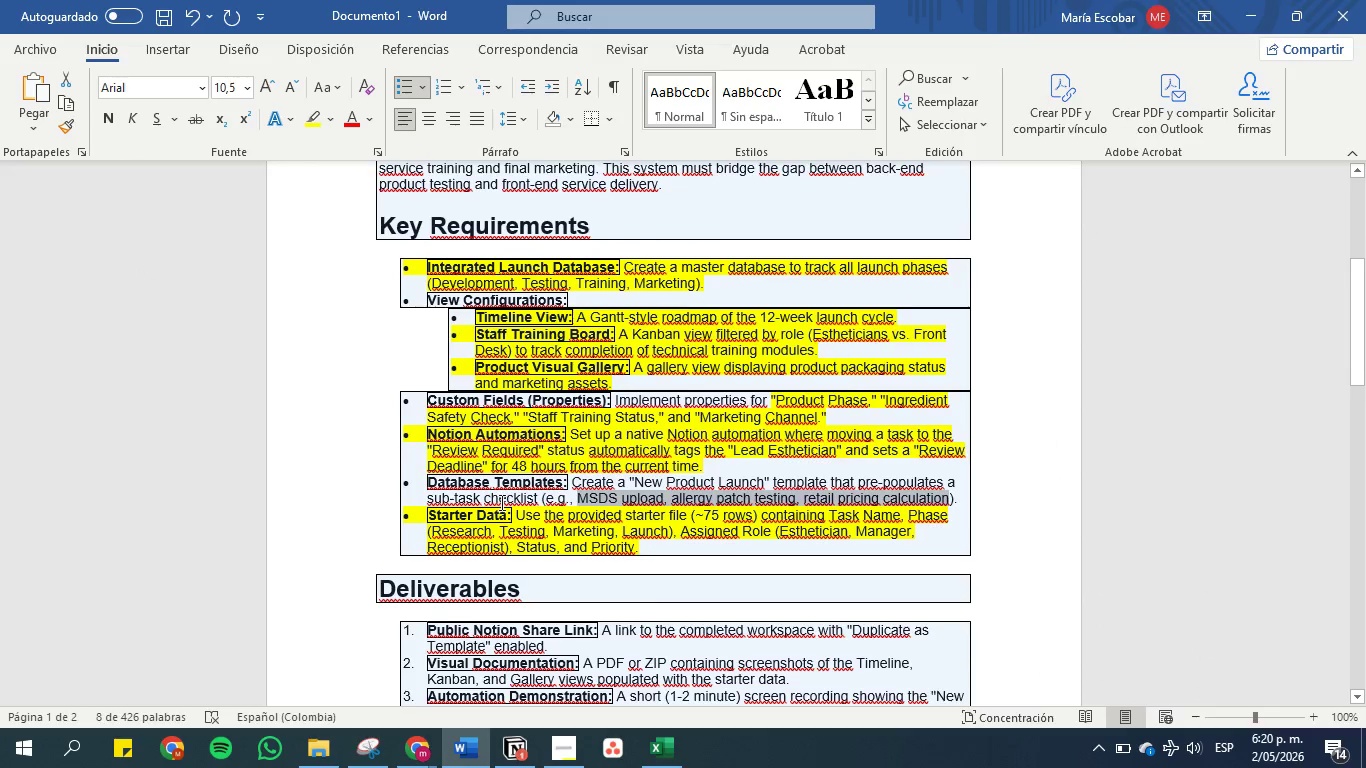 
scroll: coordinate [500, 503], scroll_direction: down, amount: 2.0
 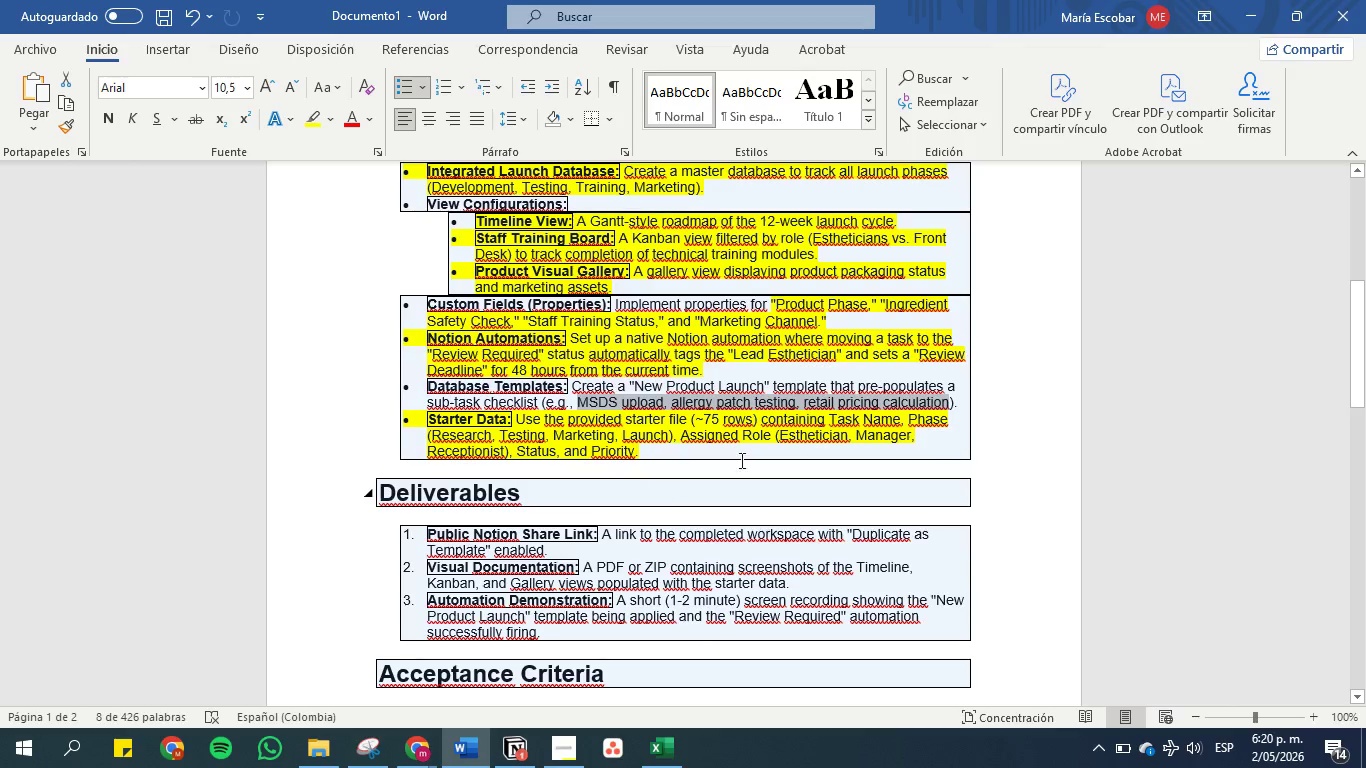 
left_click([1250, 13])
 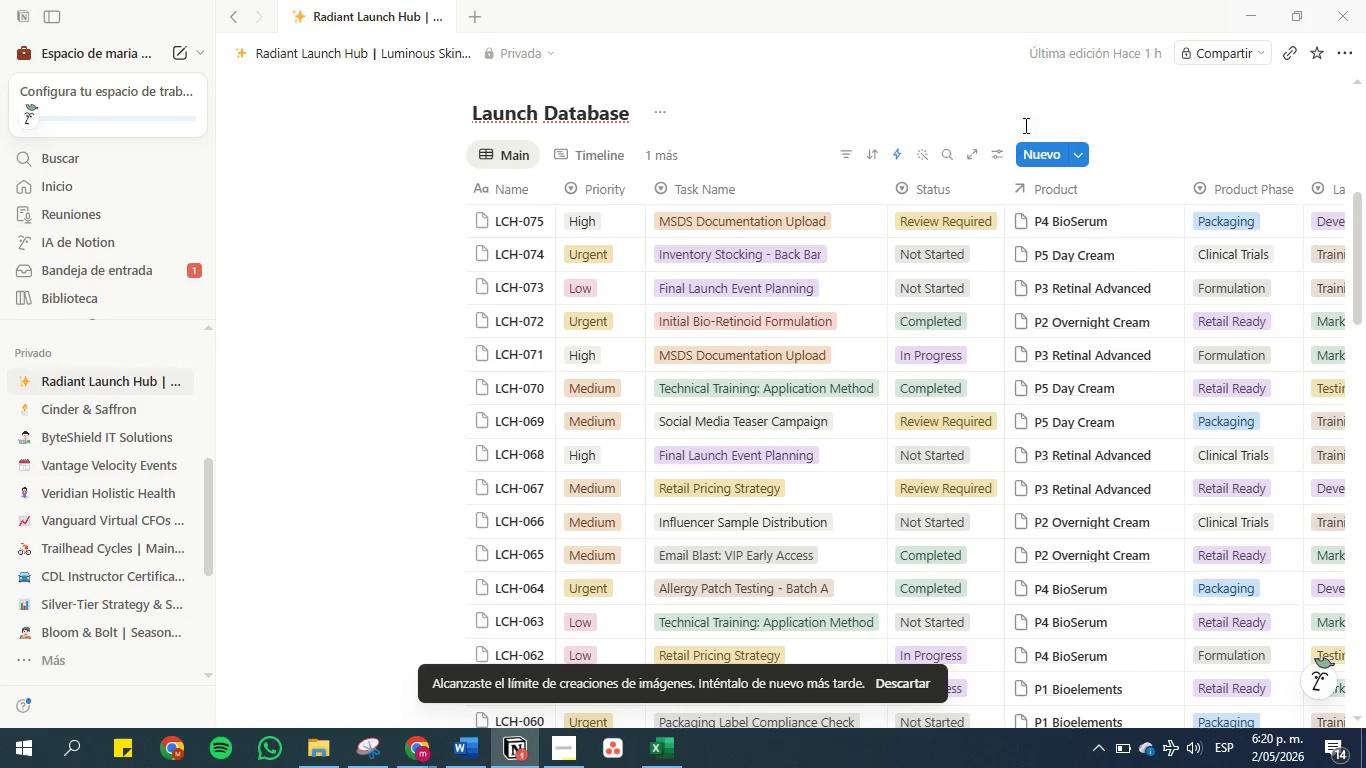 
scroll: coordinate [1065, 108], scroll_direction: up, amount: 1.0
 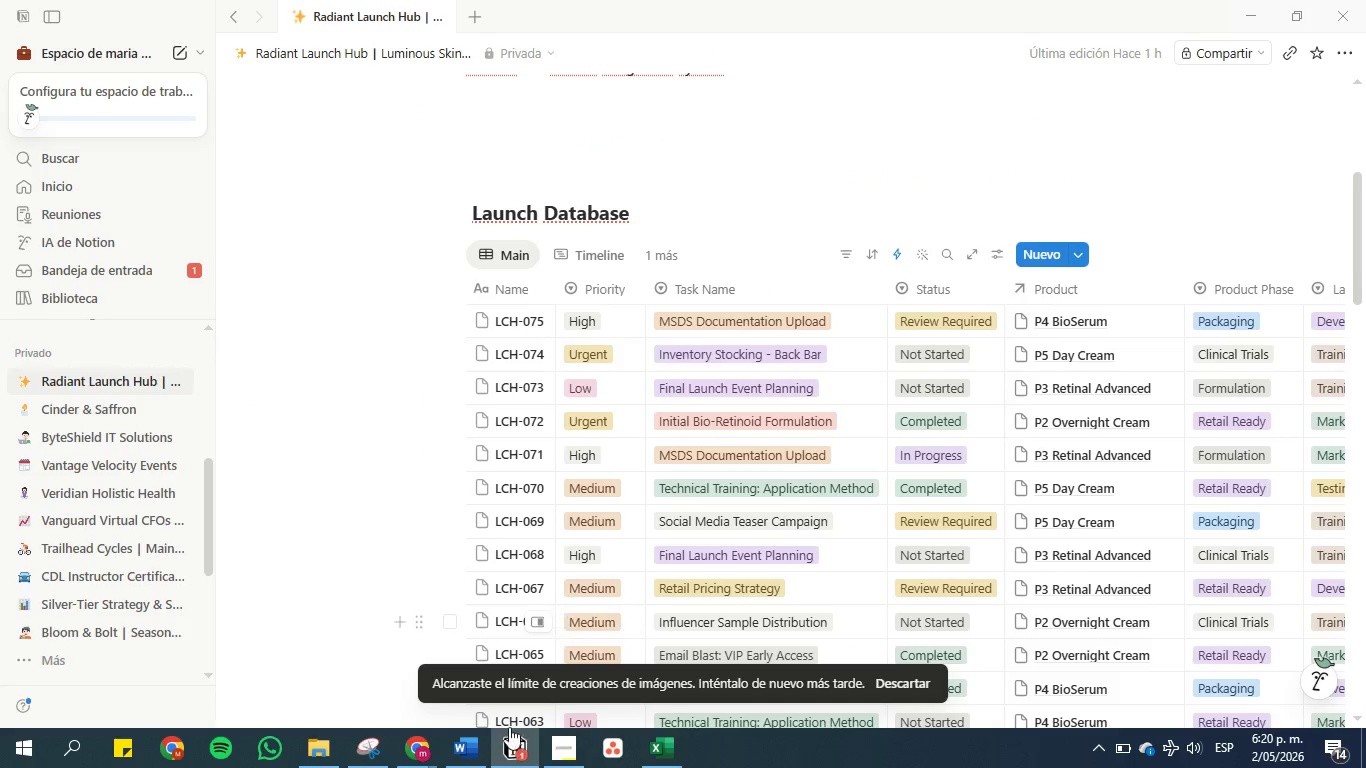 
left_click([458, 745])
 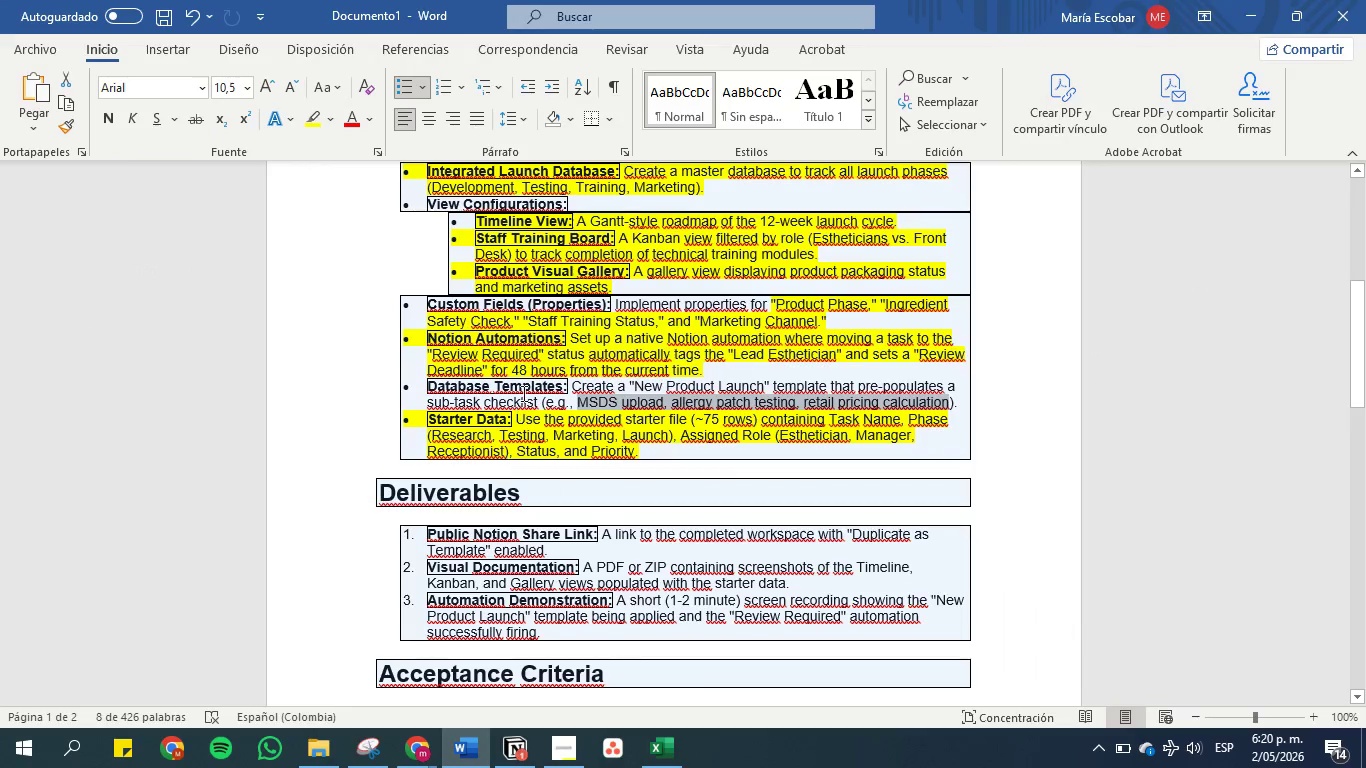 
scroll: coordinate [531, 389], scroll_direction: up, amount: 4.0
 